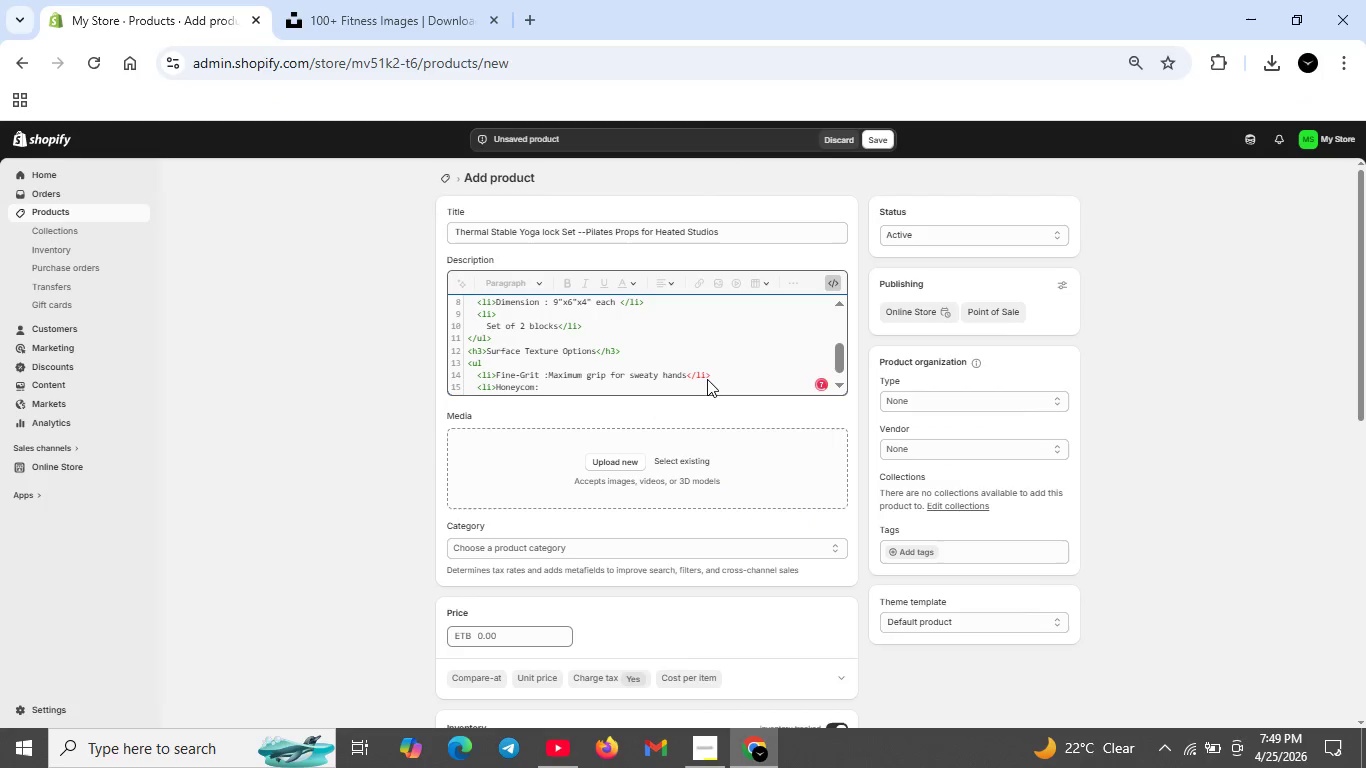 
key(Backspace)
 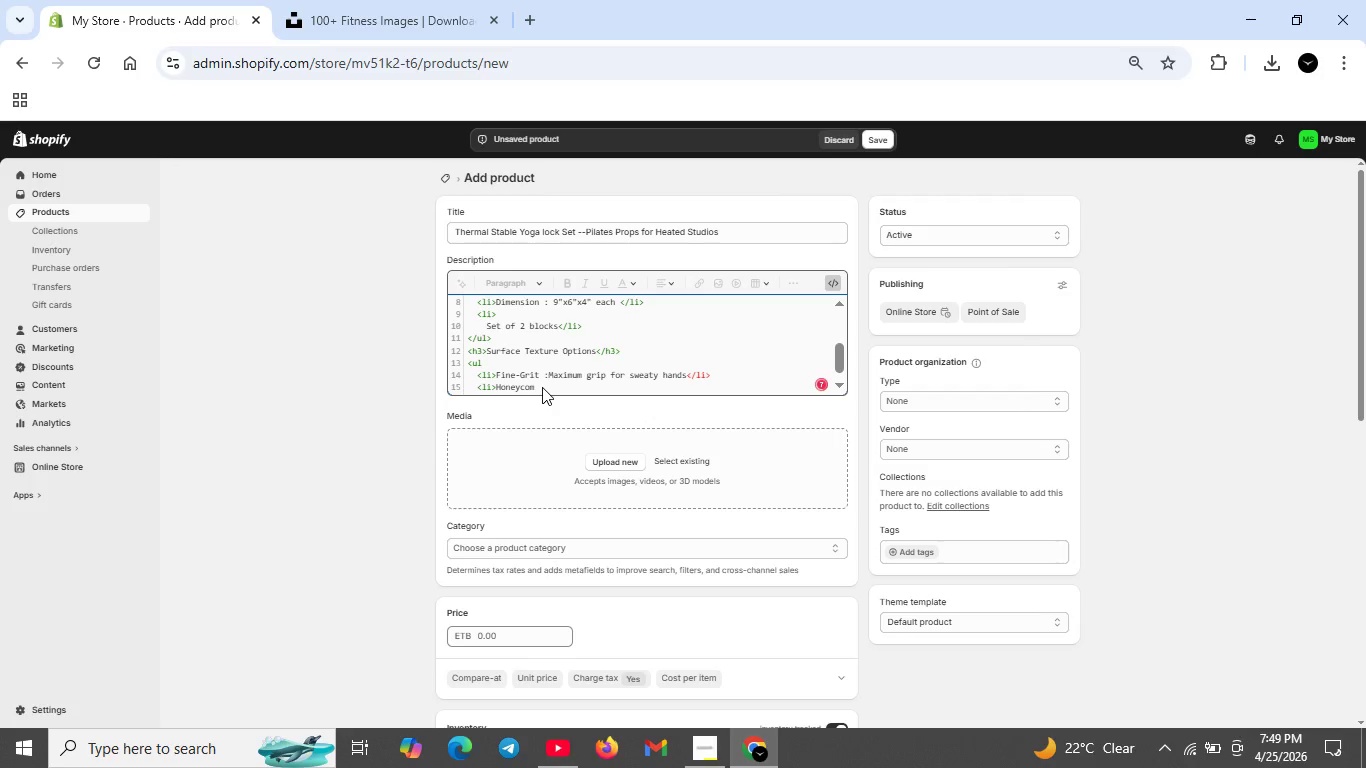 
key(B)
 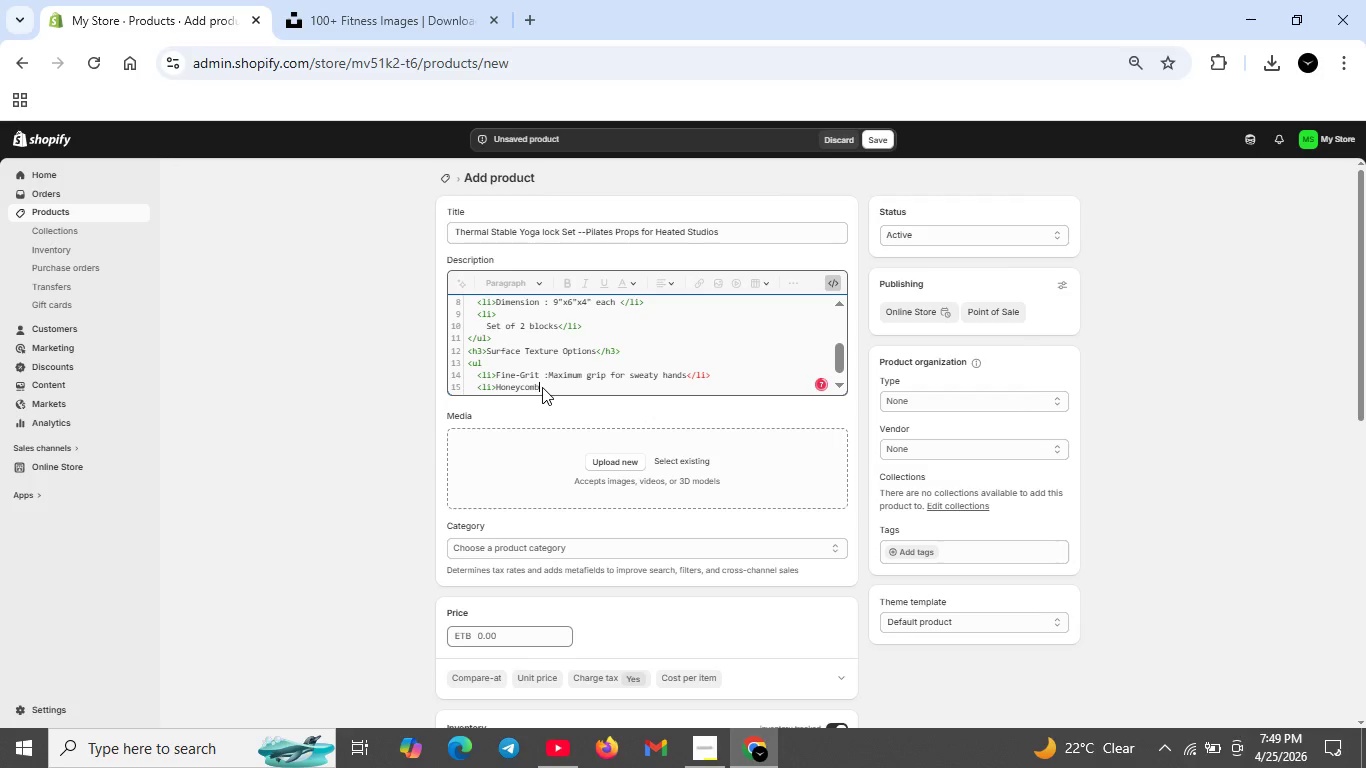 
key(Shift+Semicolon)
 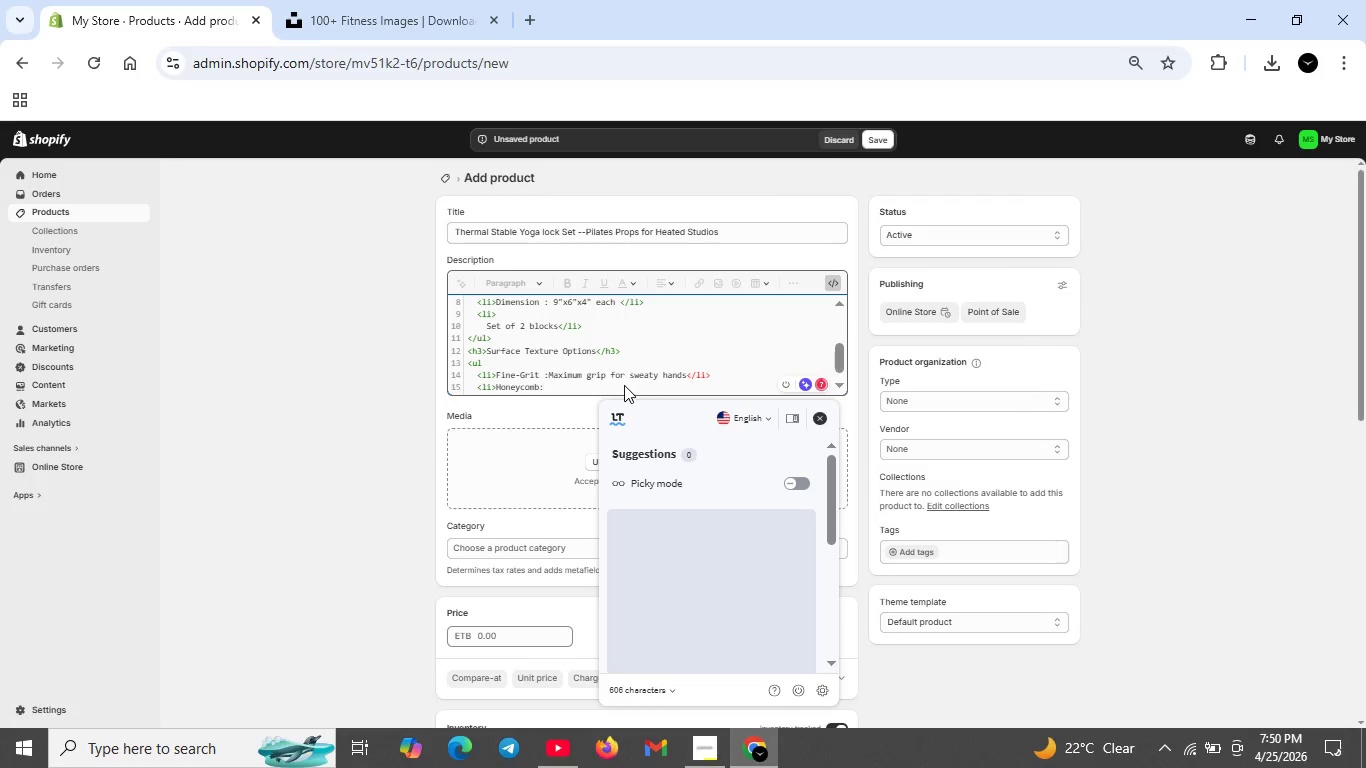 
wait(9.42)
 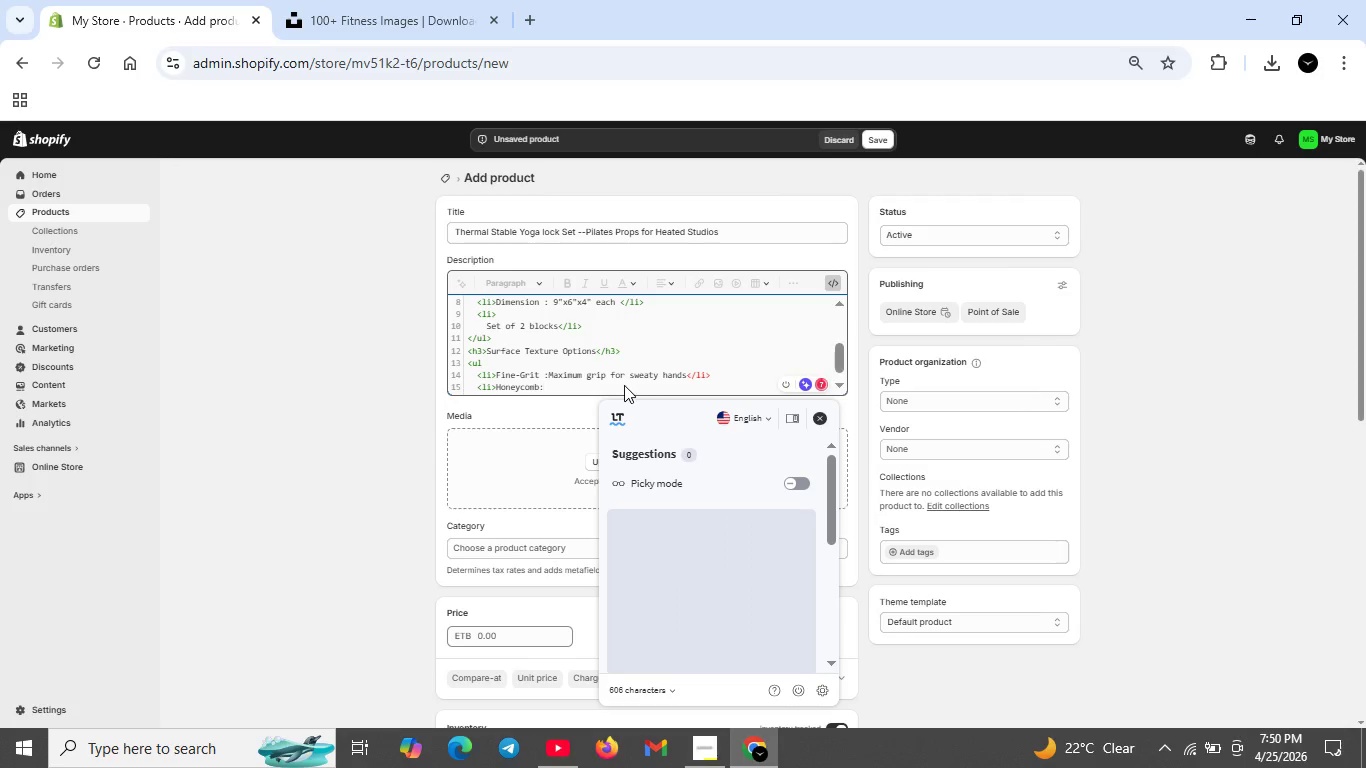 
left_click([565, 383])
 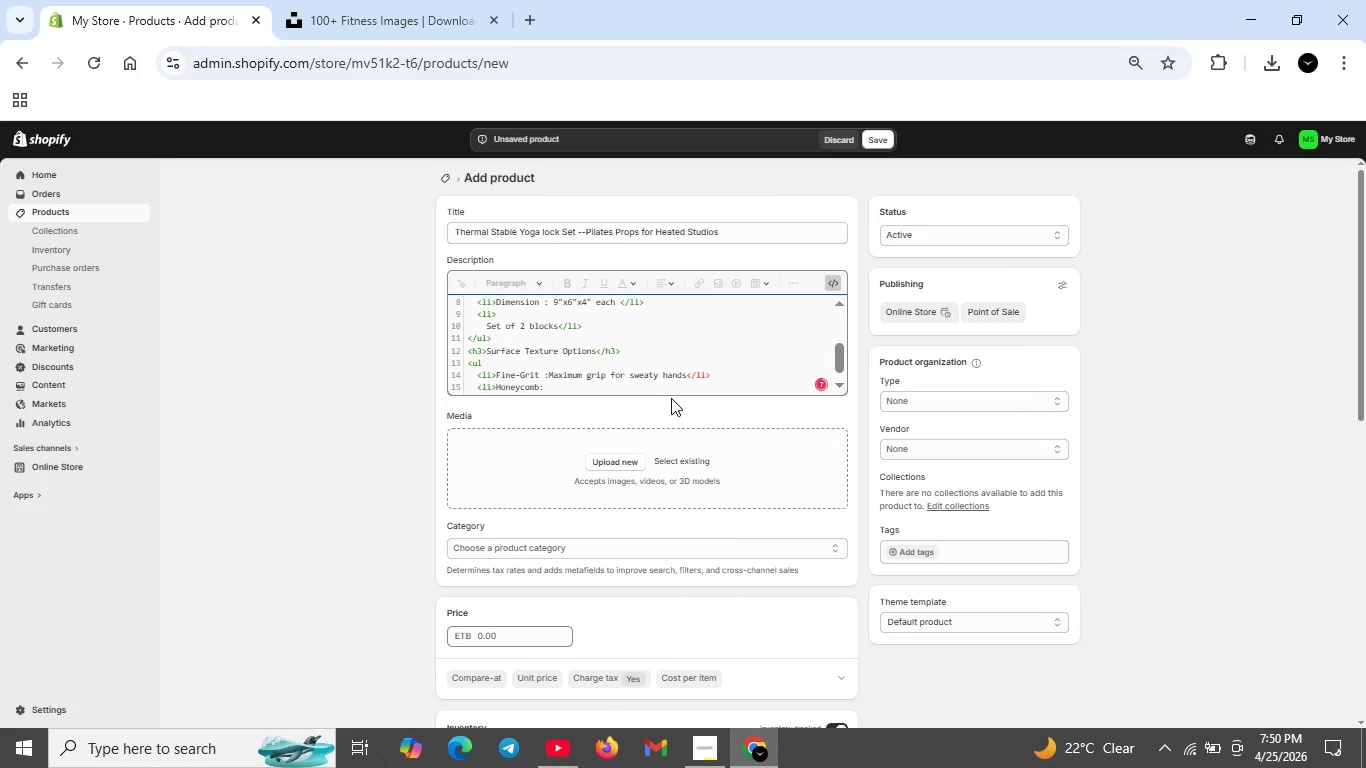 
type(Baanced:)
key(Backspace)
type( cushion and trac)
 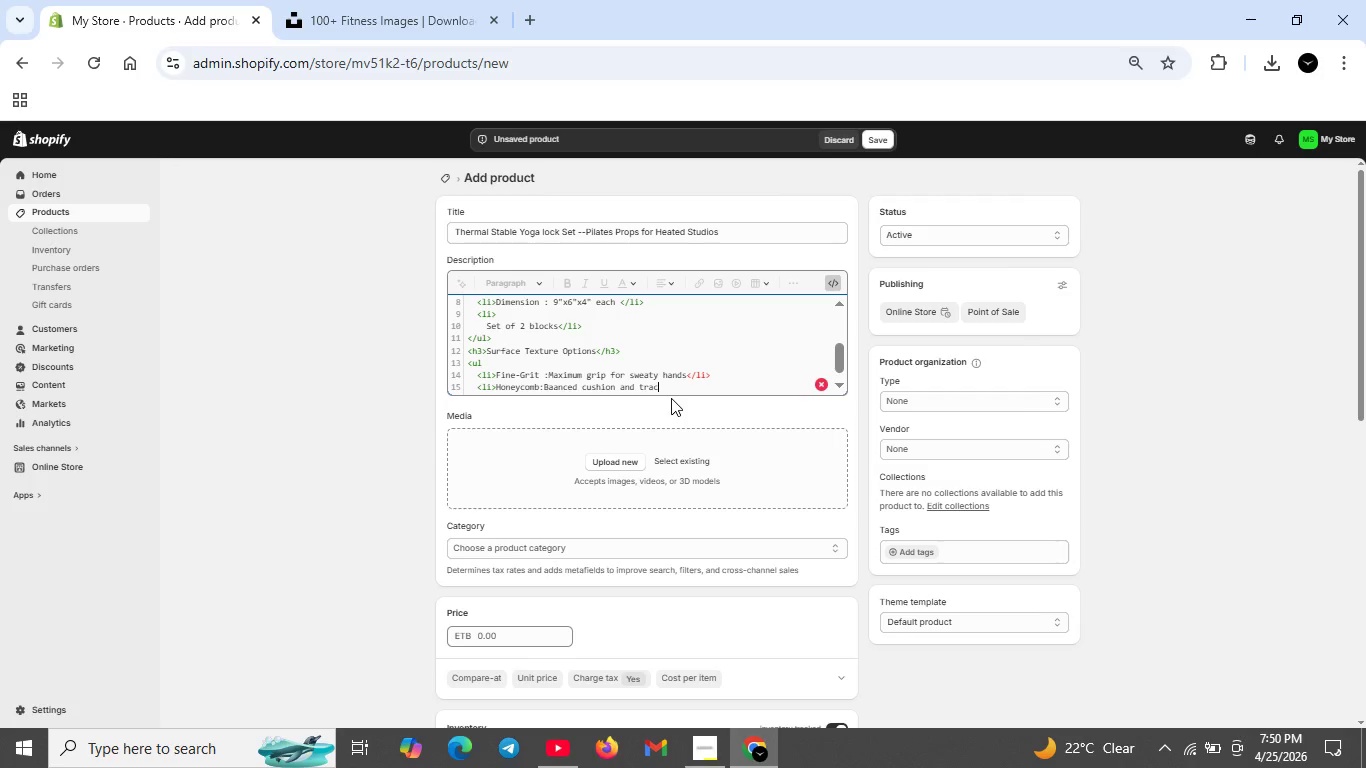 
type(tion </li>)
 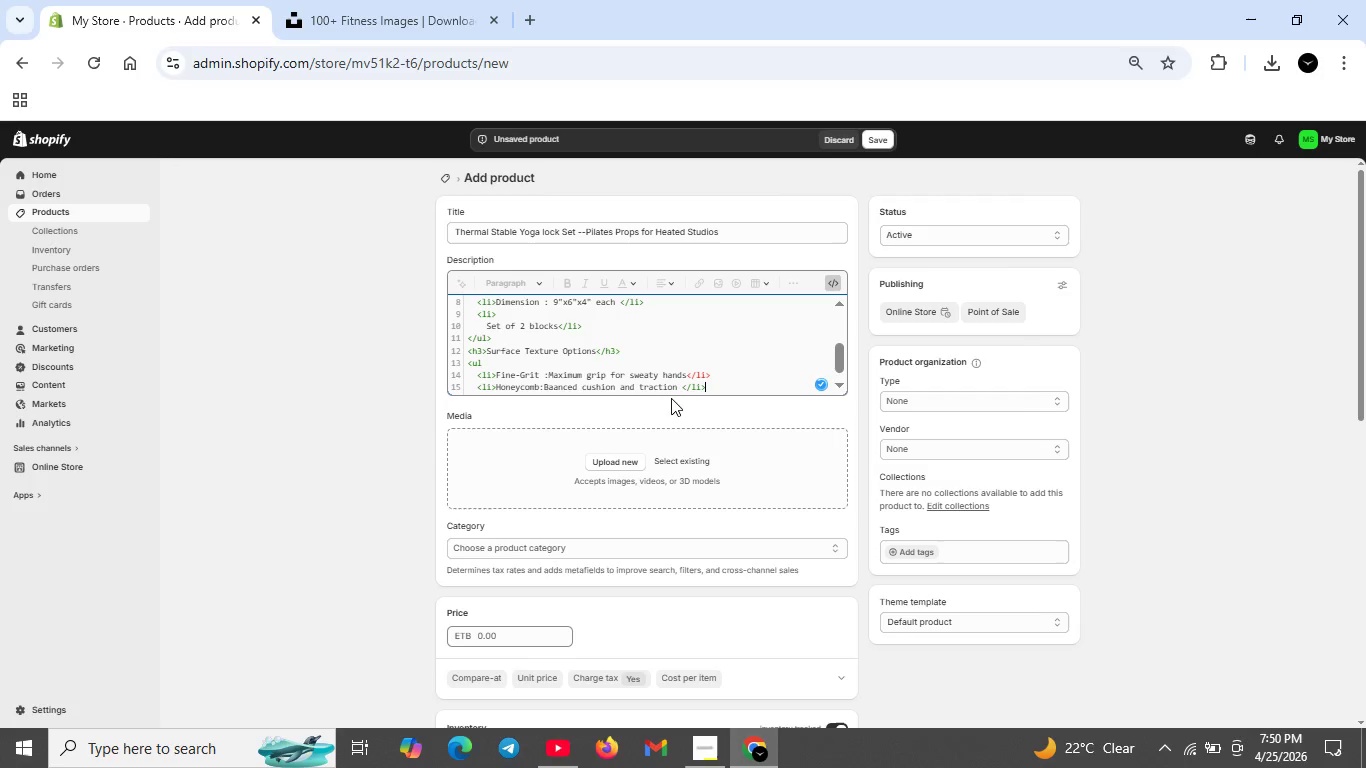 
key(Shift+Enter)
 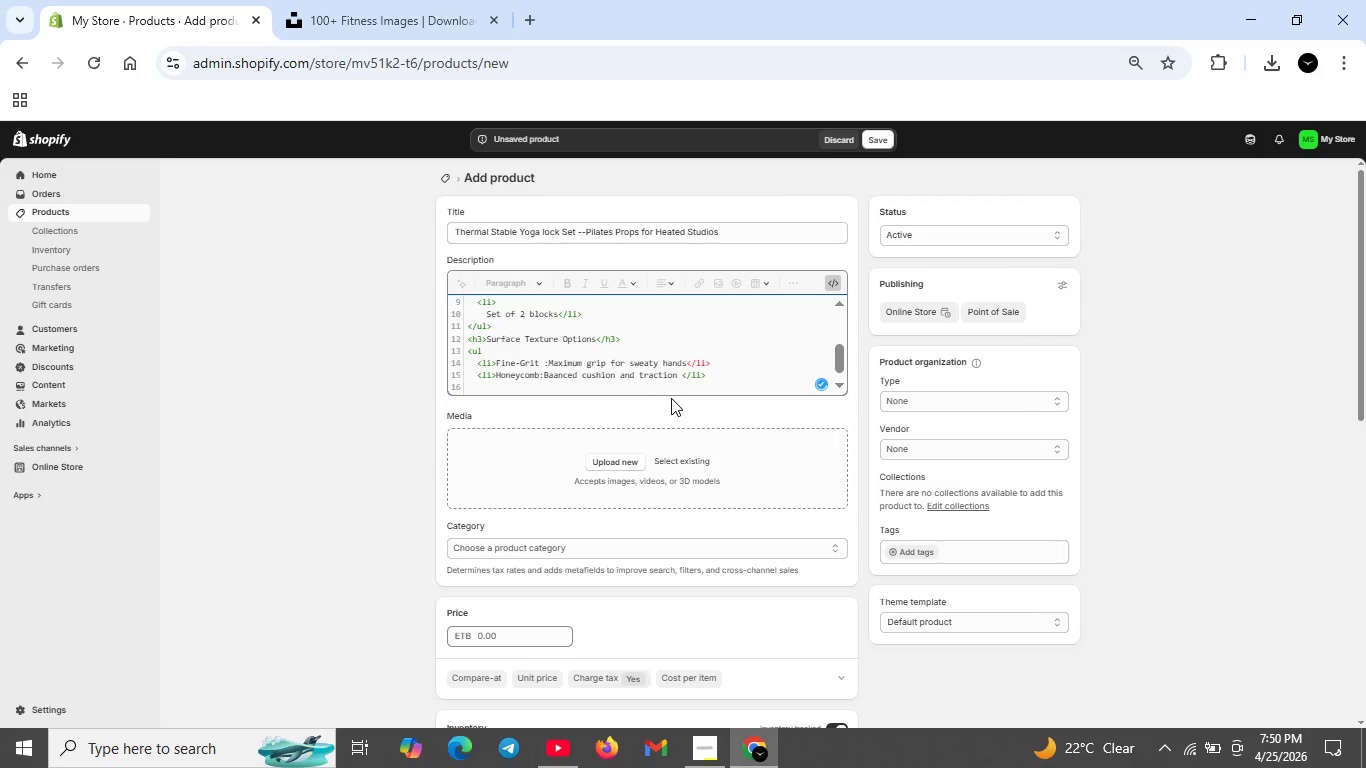 
type(<i>)
key(Backspace)
key(Backspace)
type(li>Ribbed:Tactile feedback for alignmenr</li>)
 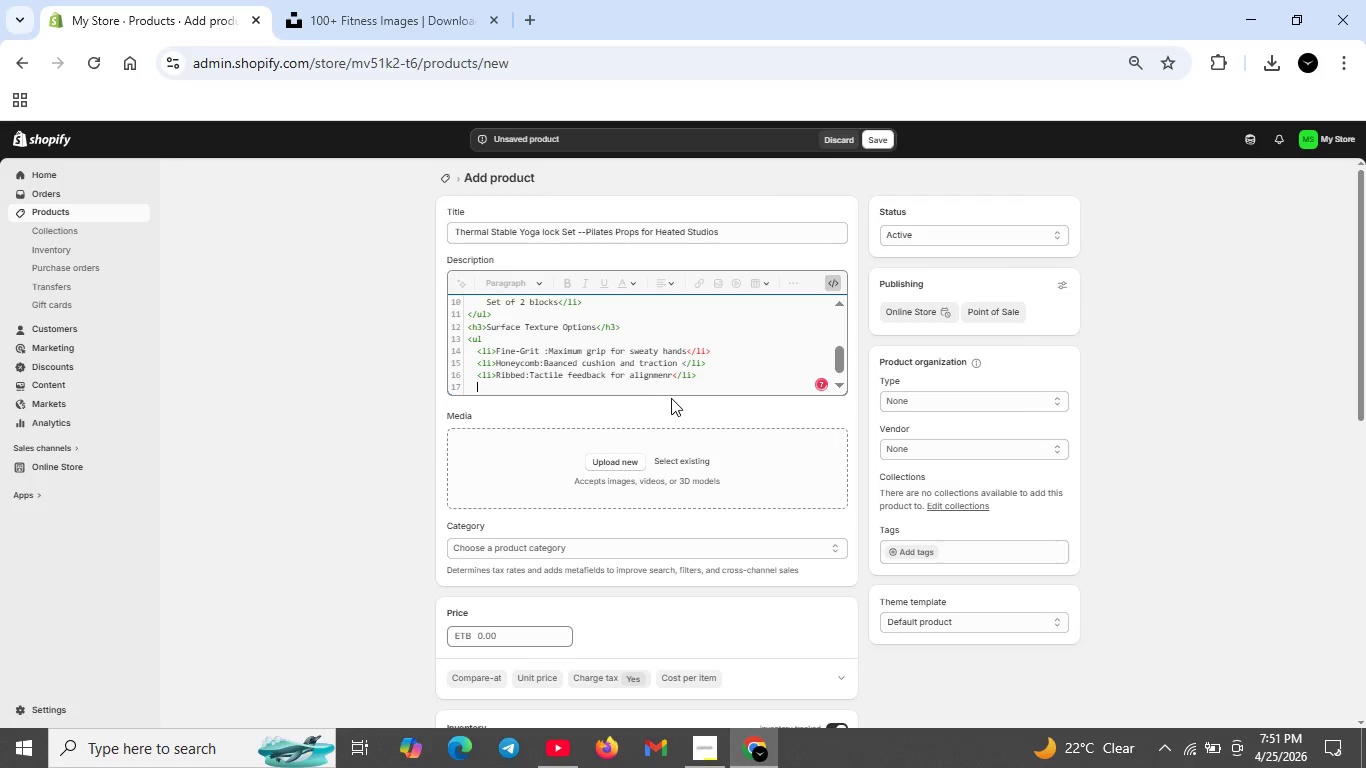 
 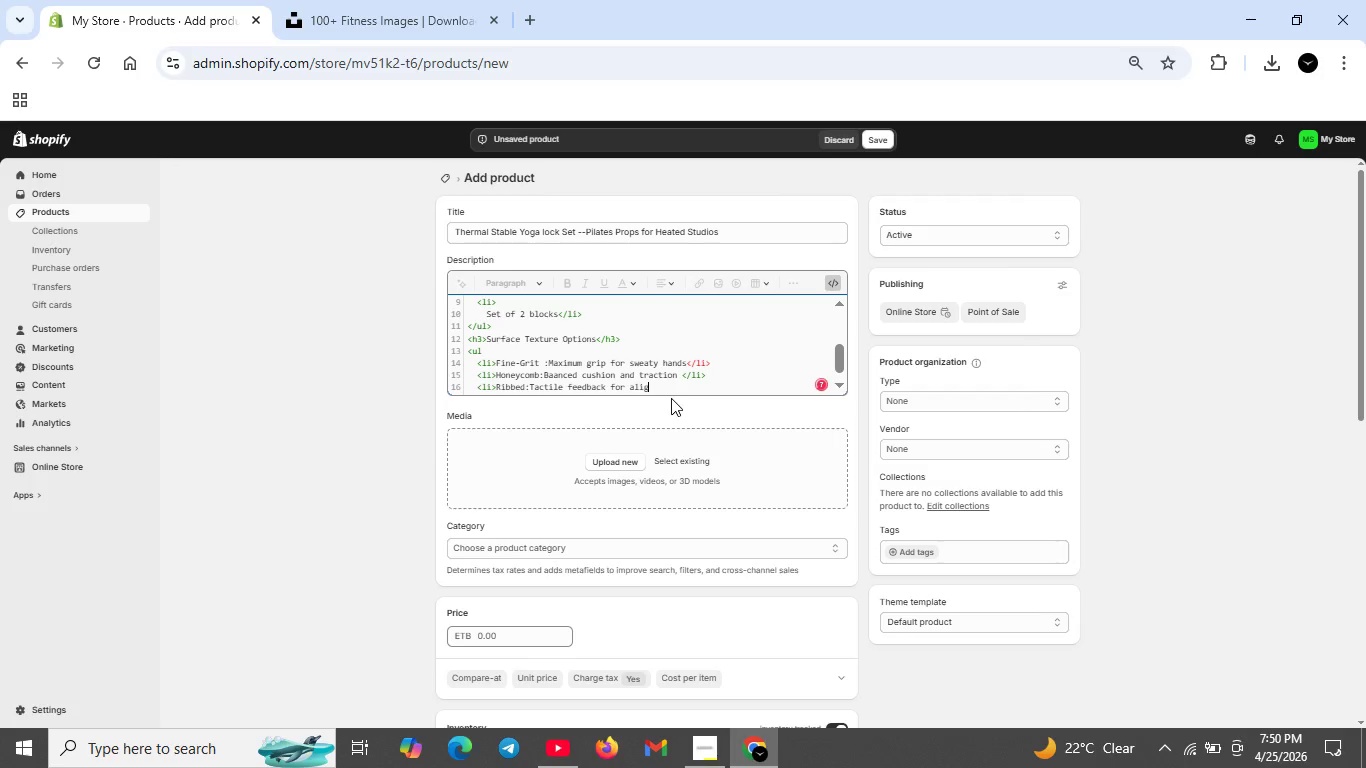 
key(Shift+Enter)
 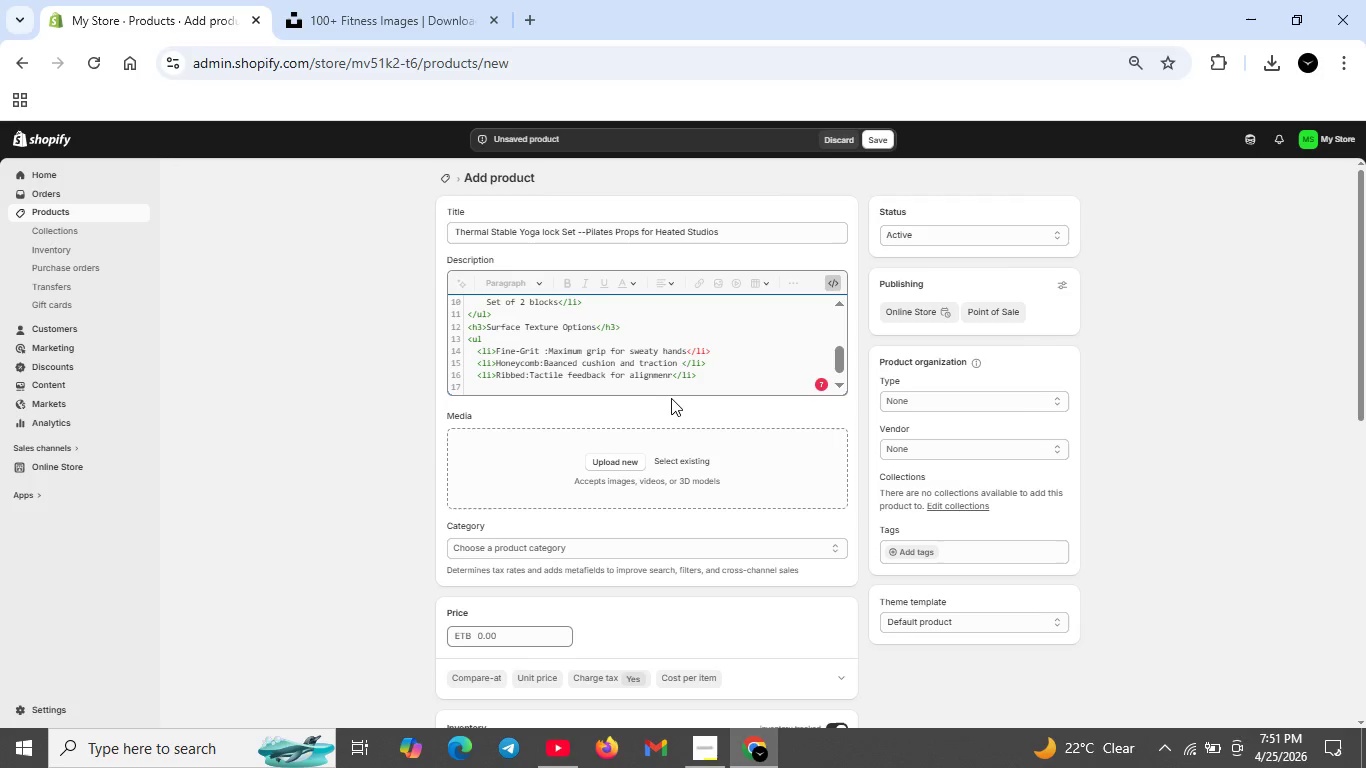 
type(</ul>)
 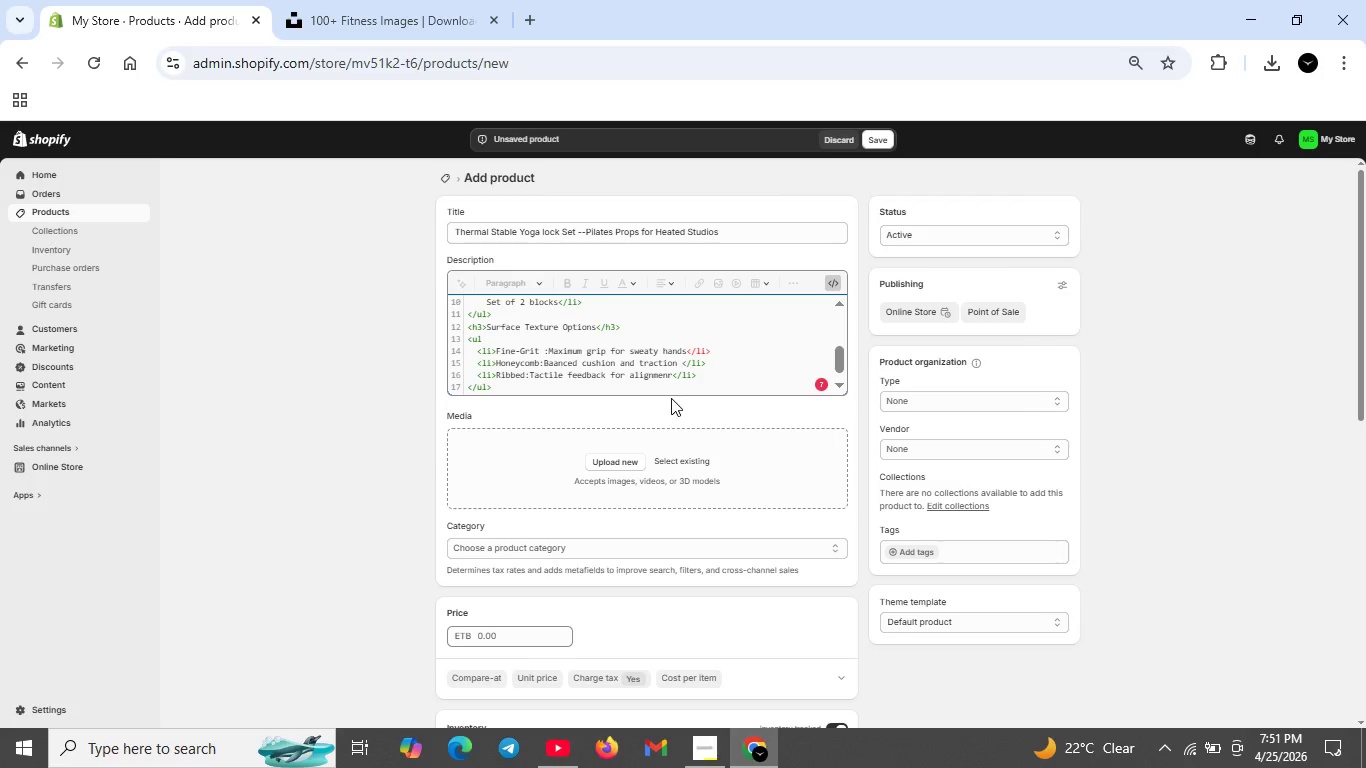 
key(Shift+Enter)
 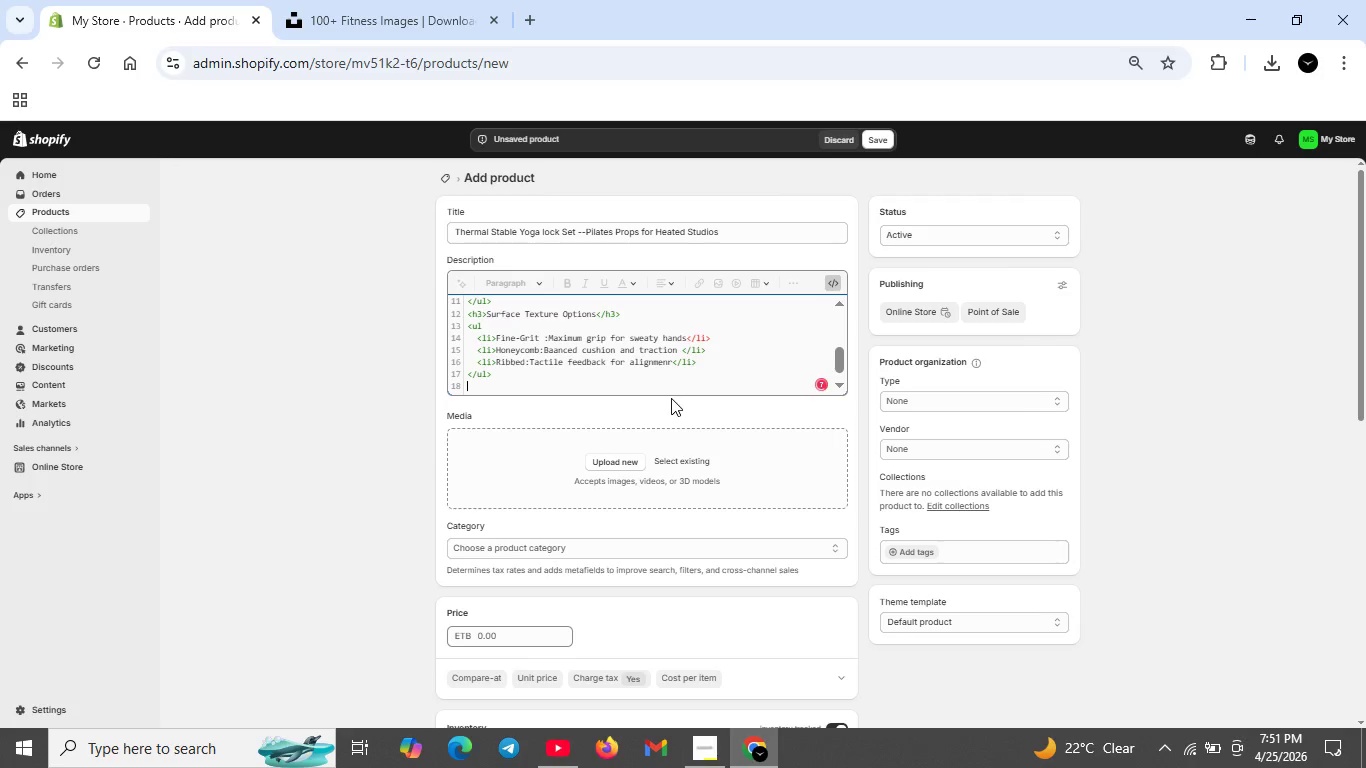 
type(<p><strong>Cre</strong>)
 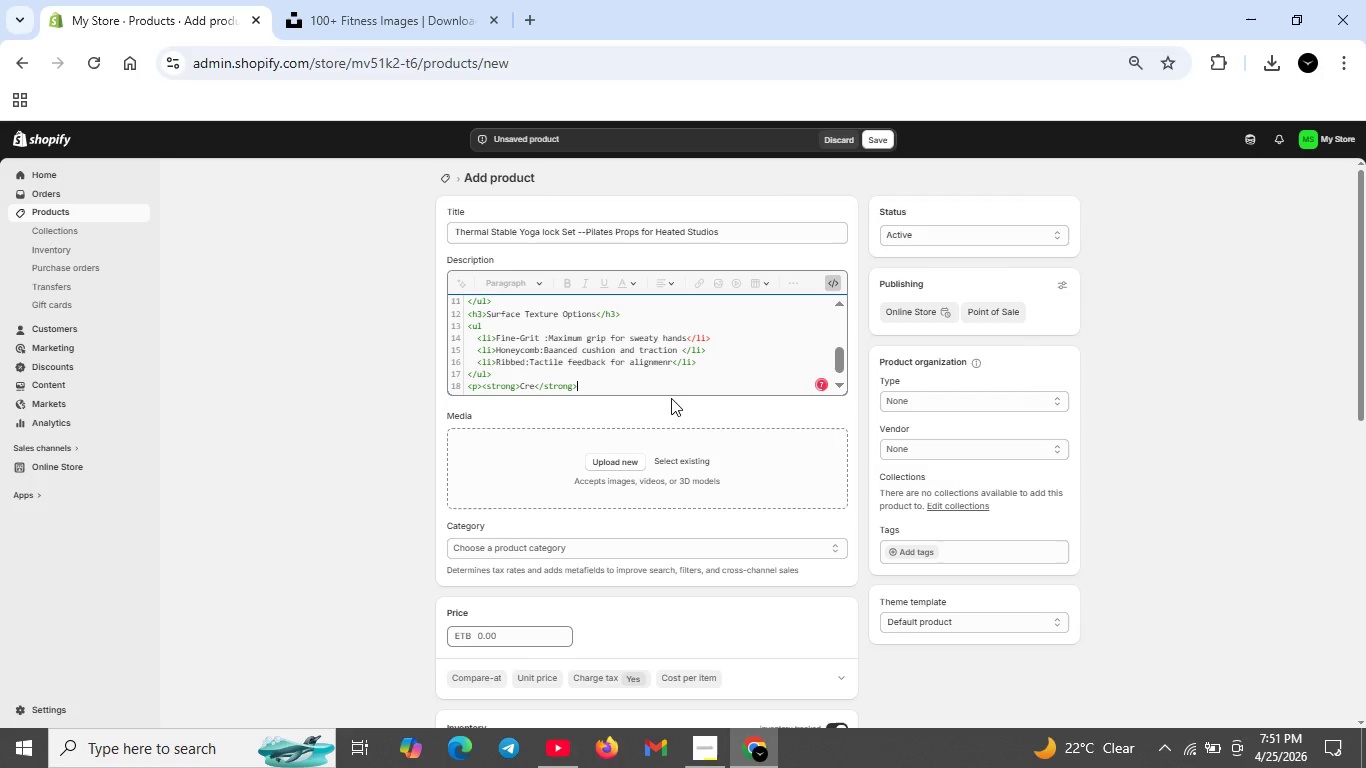 
key(Control+ControlRight)
 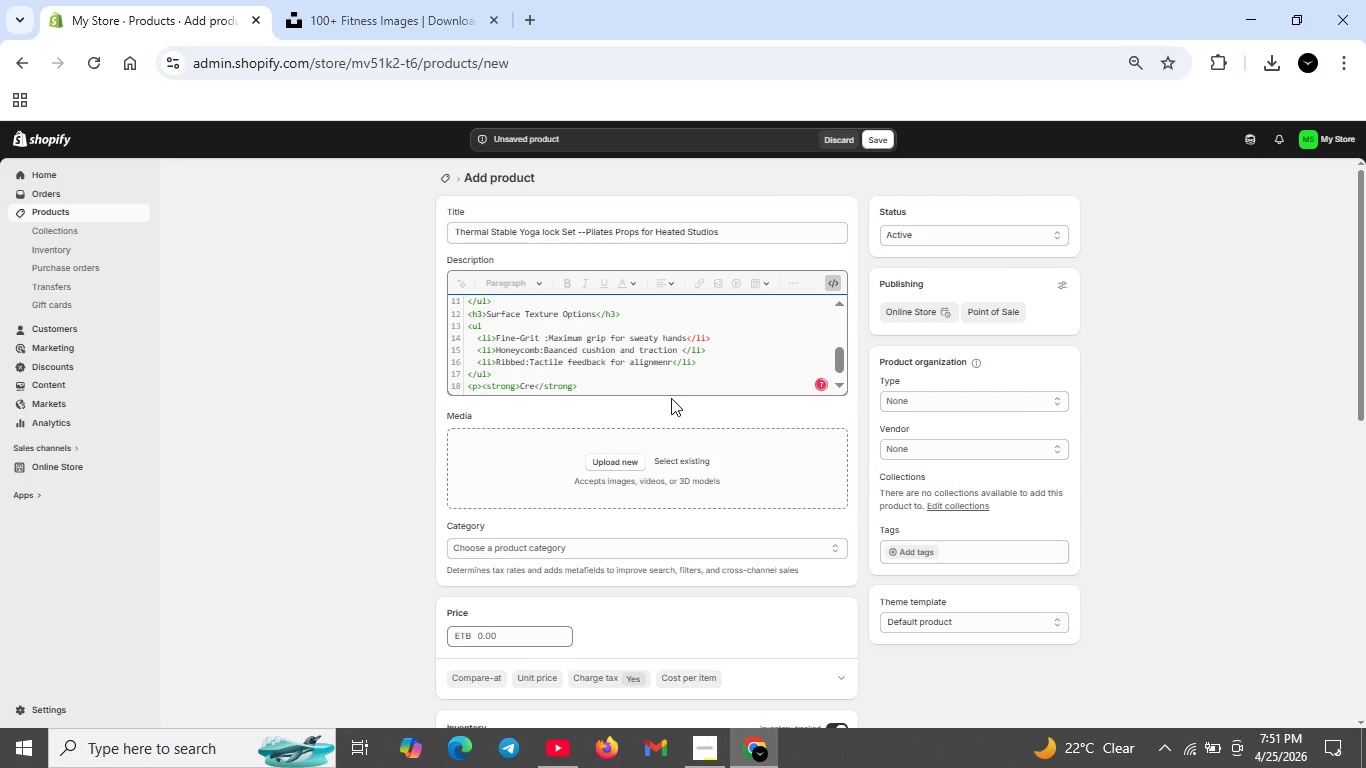 
key(Control+ControlRight)
 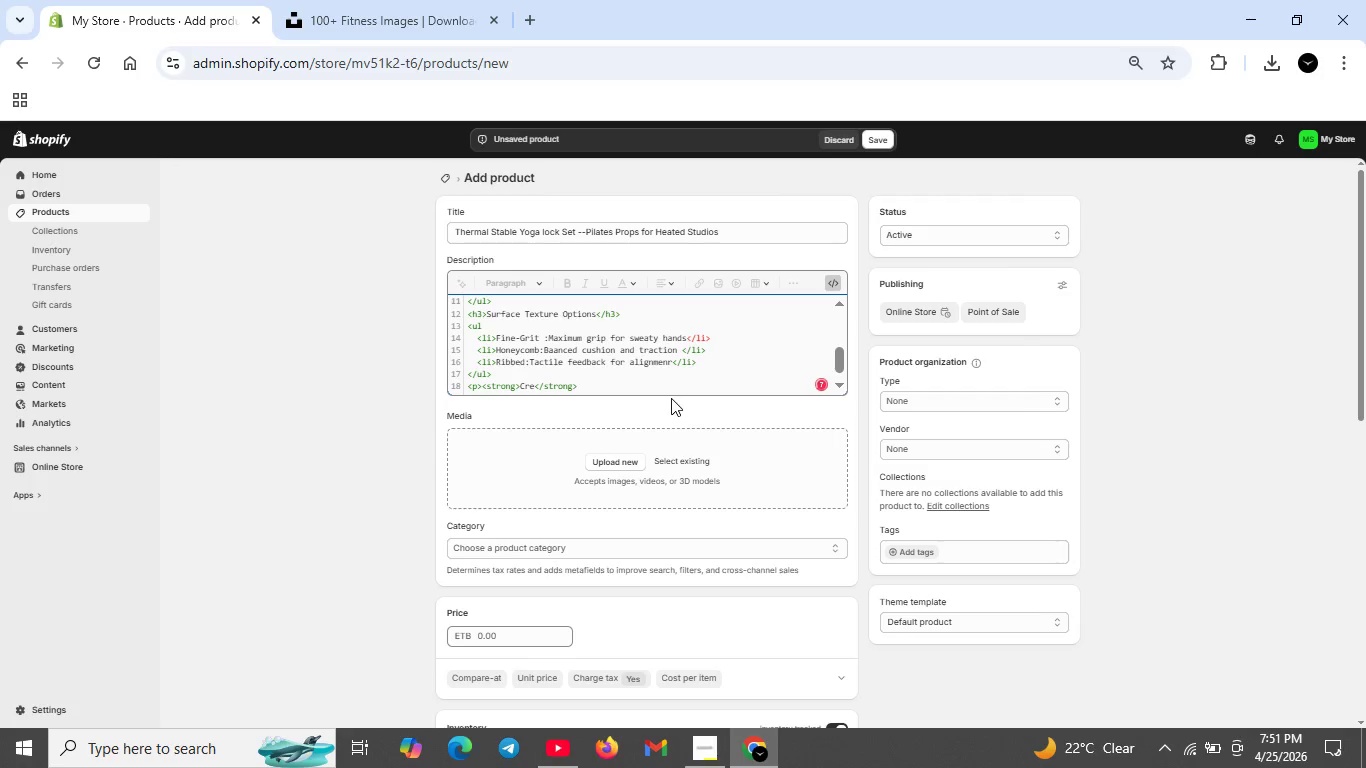 
key(Control+ControlRight)
 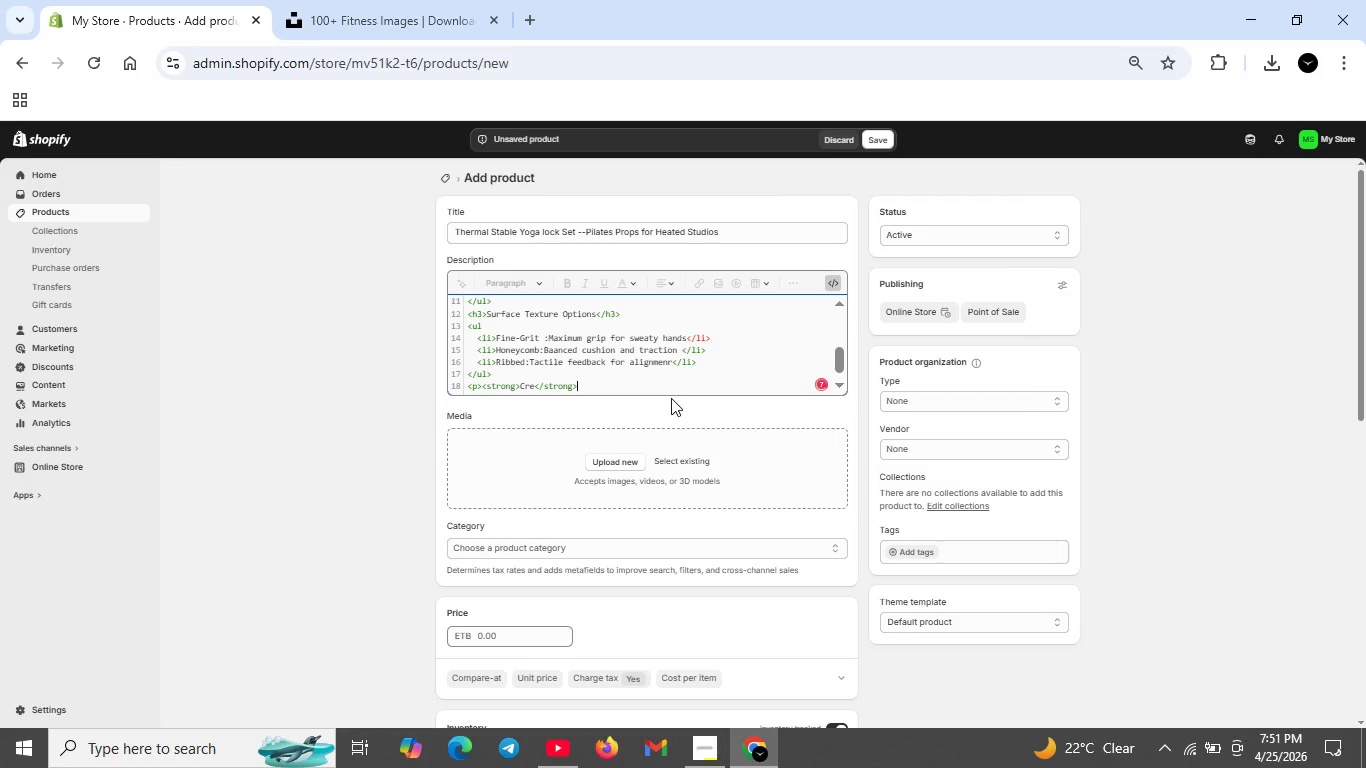 
key(Control+ControlRight)
 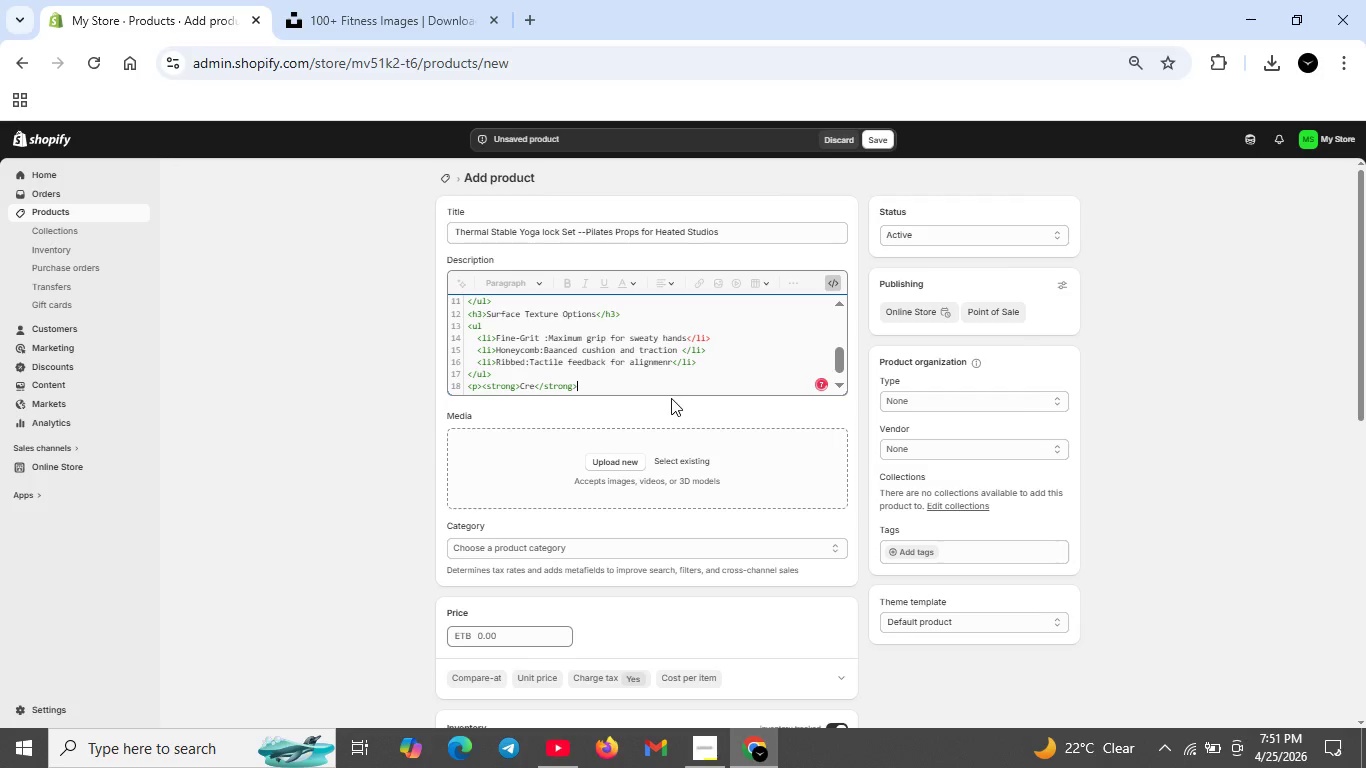 
key(Control+ControlRight)
 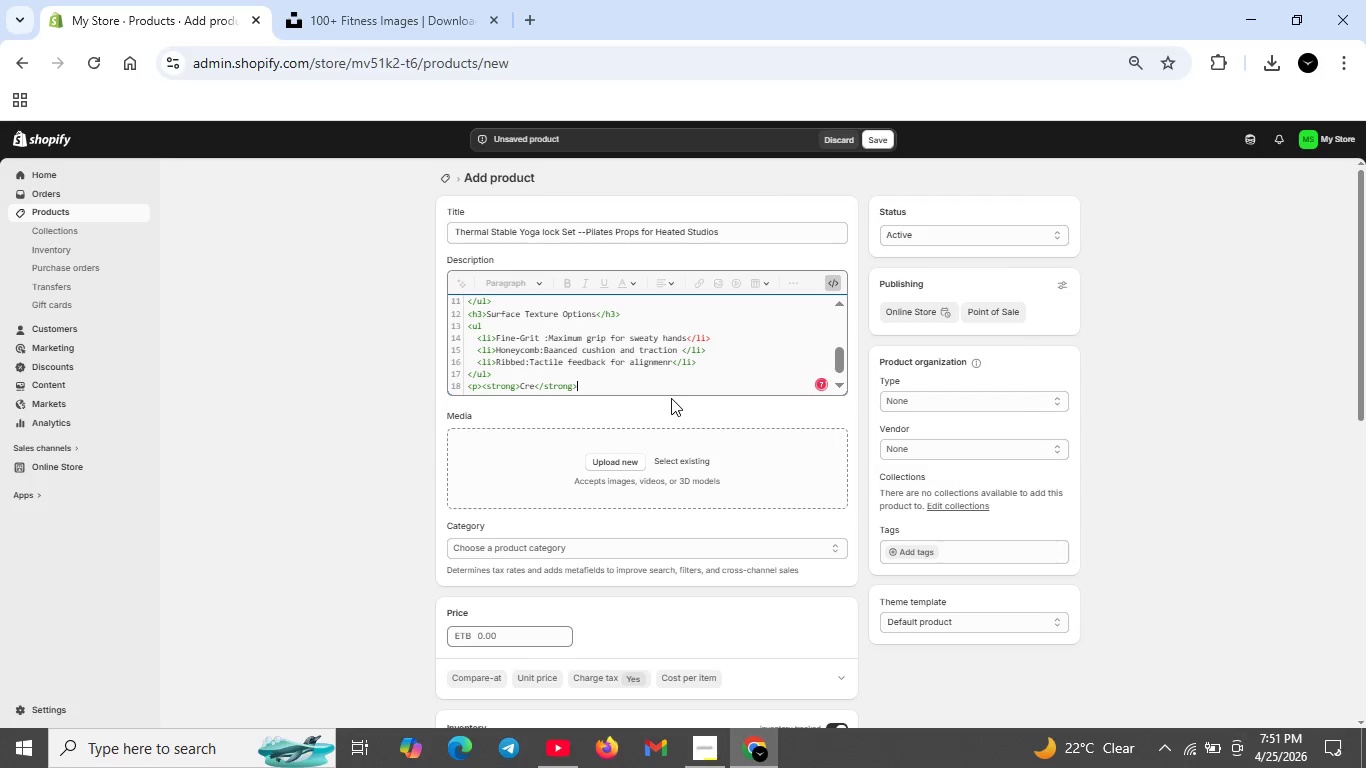 
key(Control+ControlRight)
 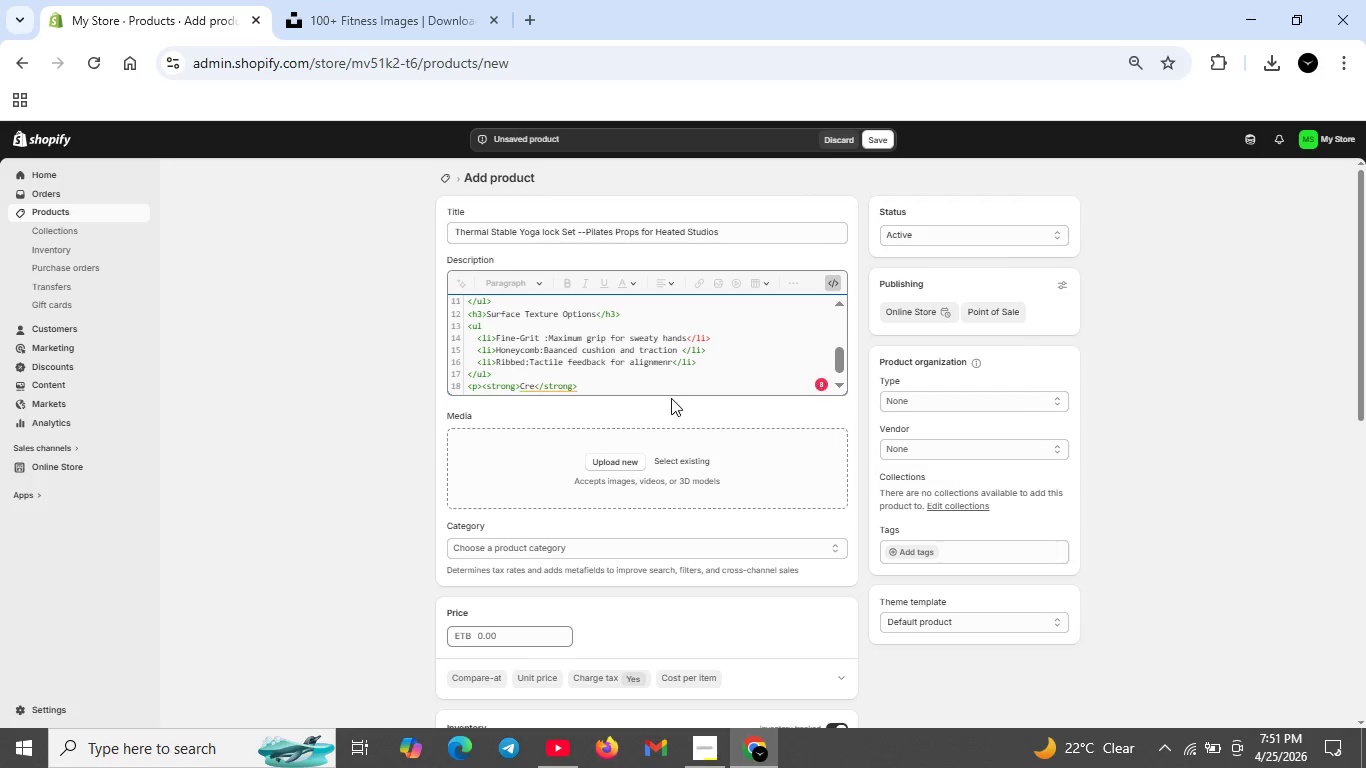 
key(ArrowLeft)
 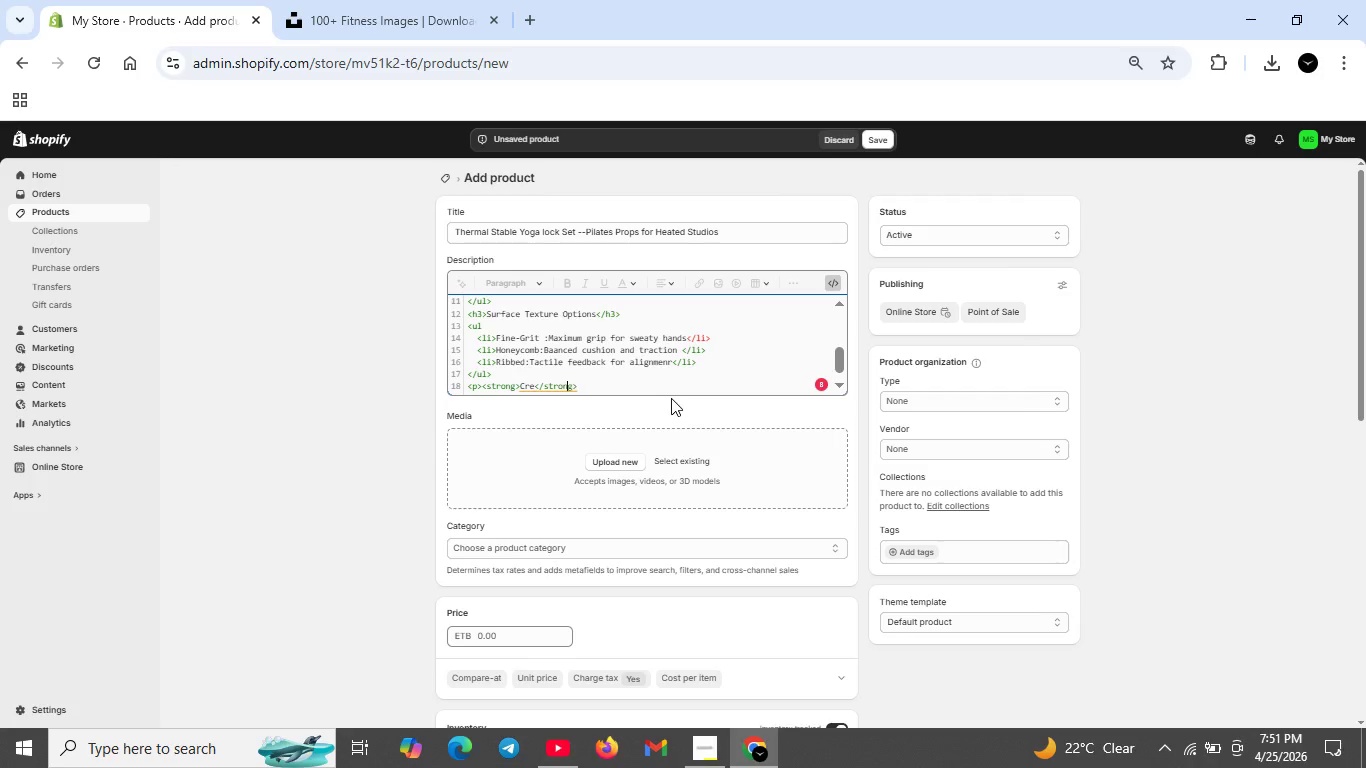 
key(ArrowLeft)
 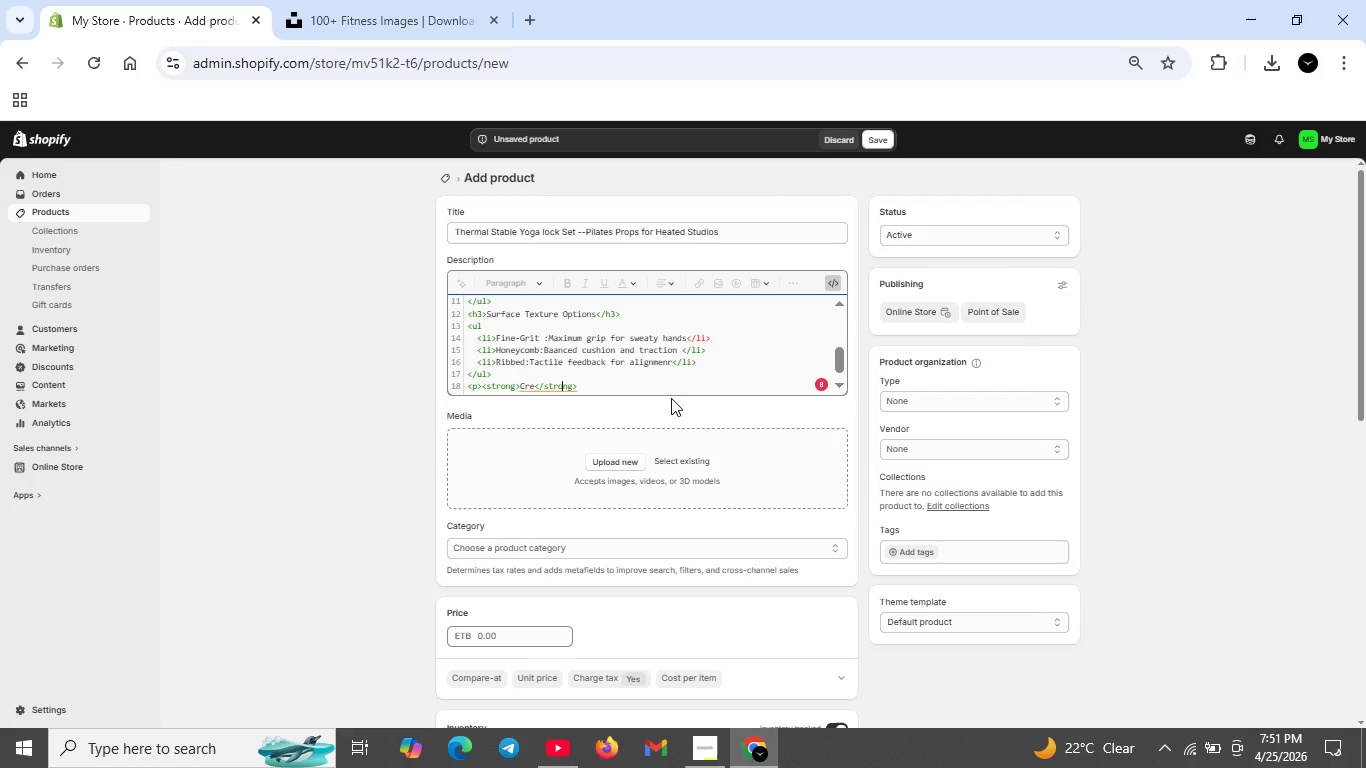 
key(ArrowLeft)
 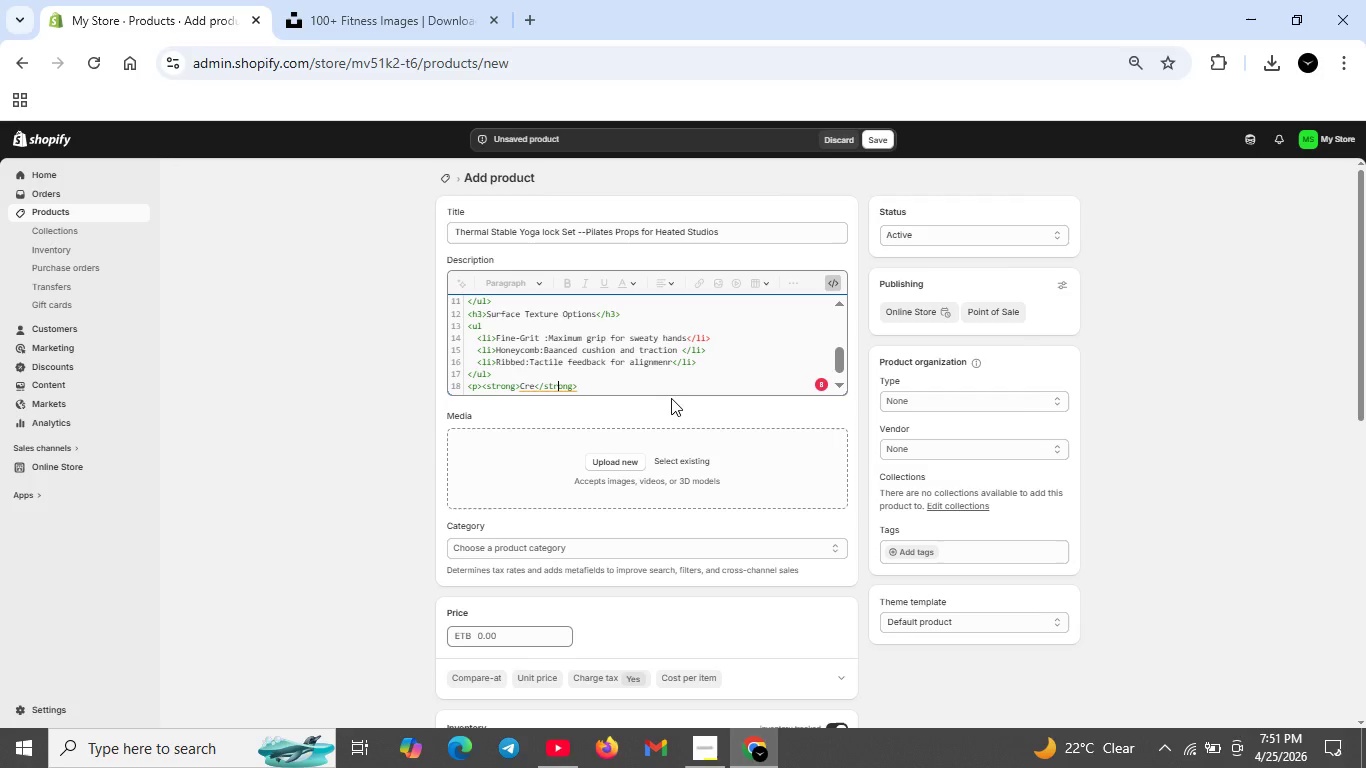 
key(ArrowLeft)
 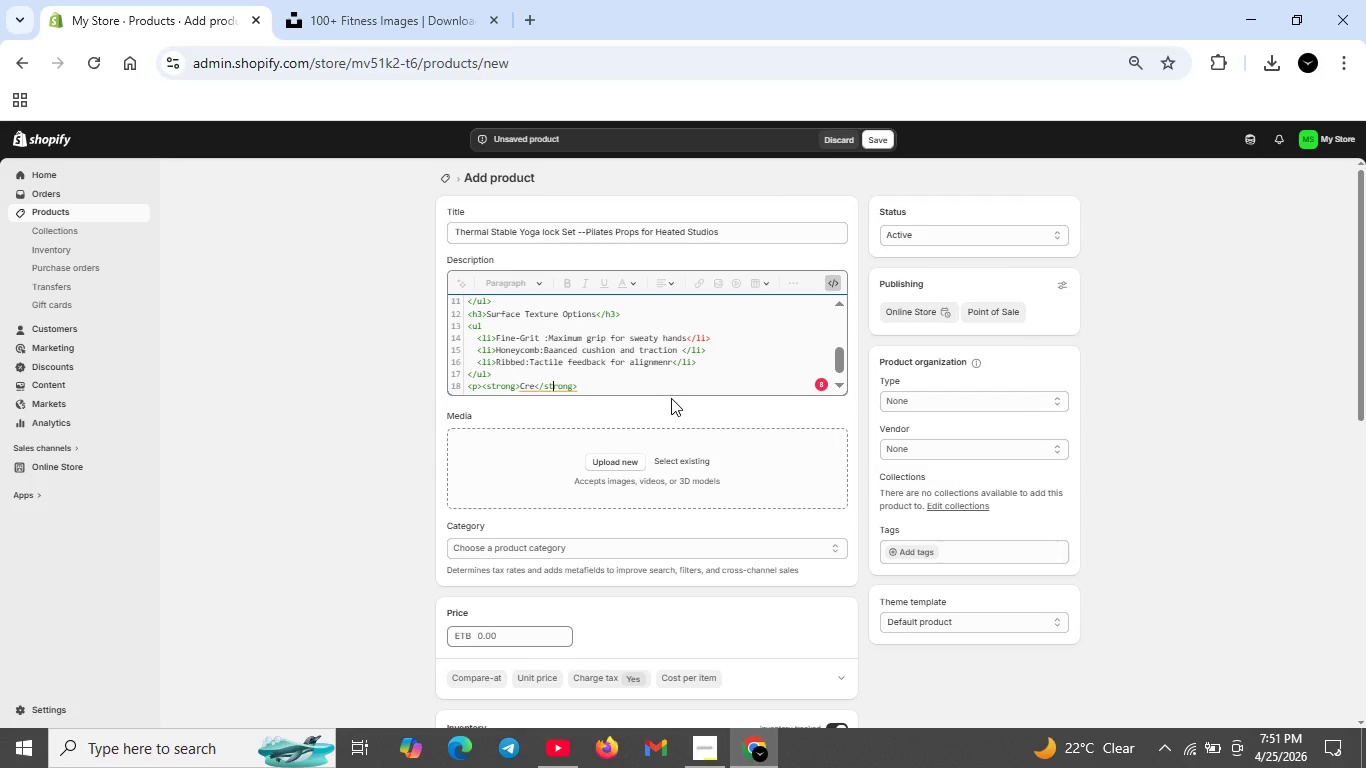 
key(ArrowLeft)
 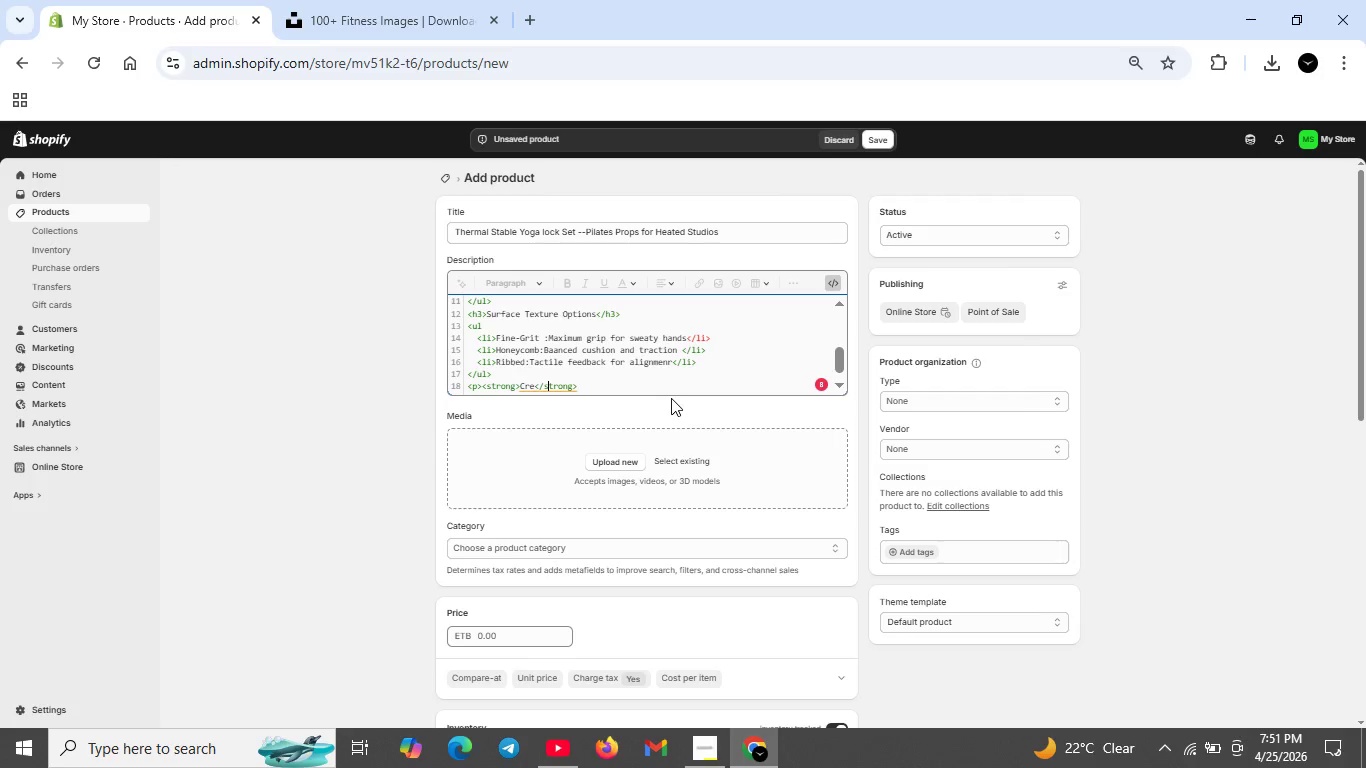 
key(ArrowLeft)
 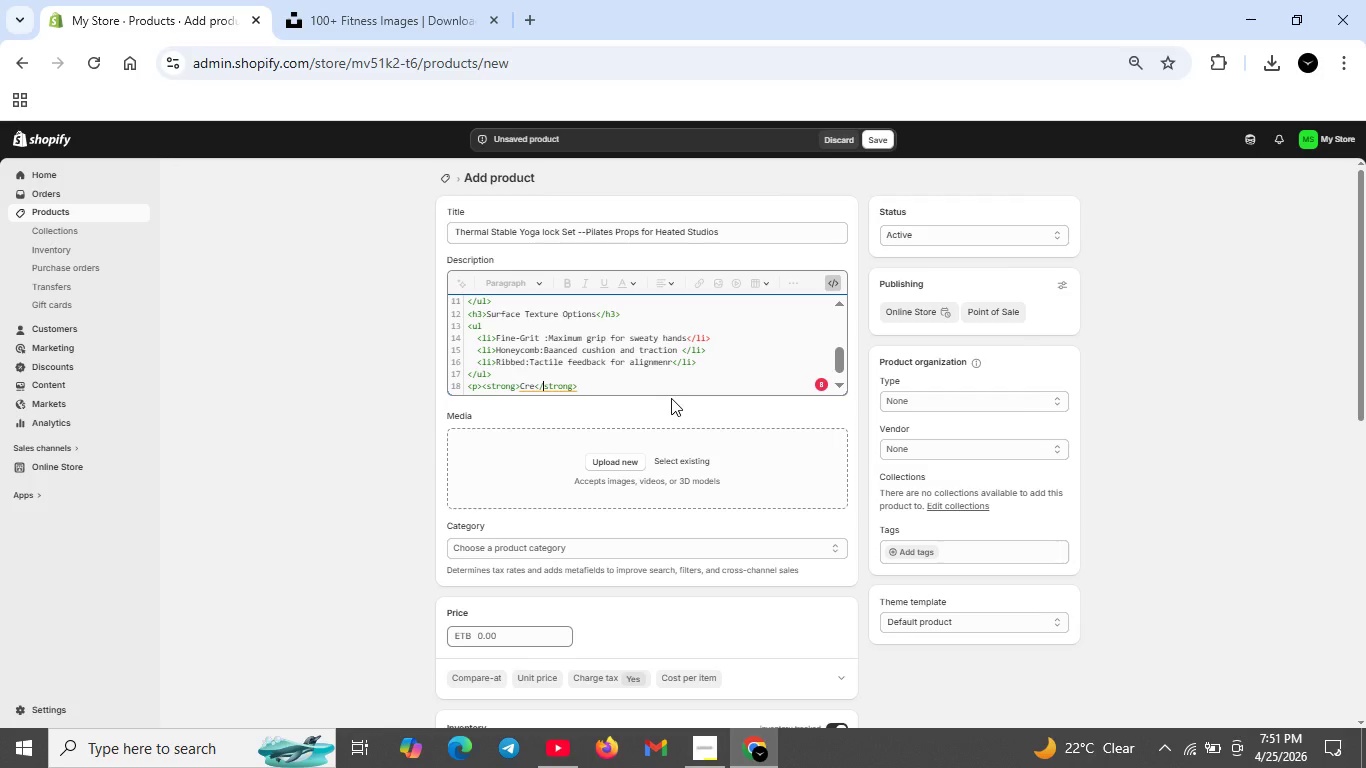 
key(ArrowLeft)
 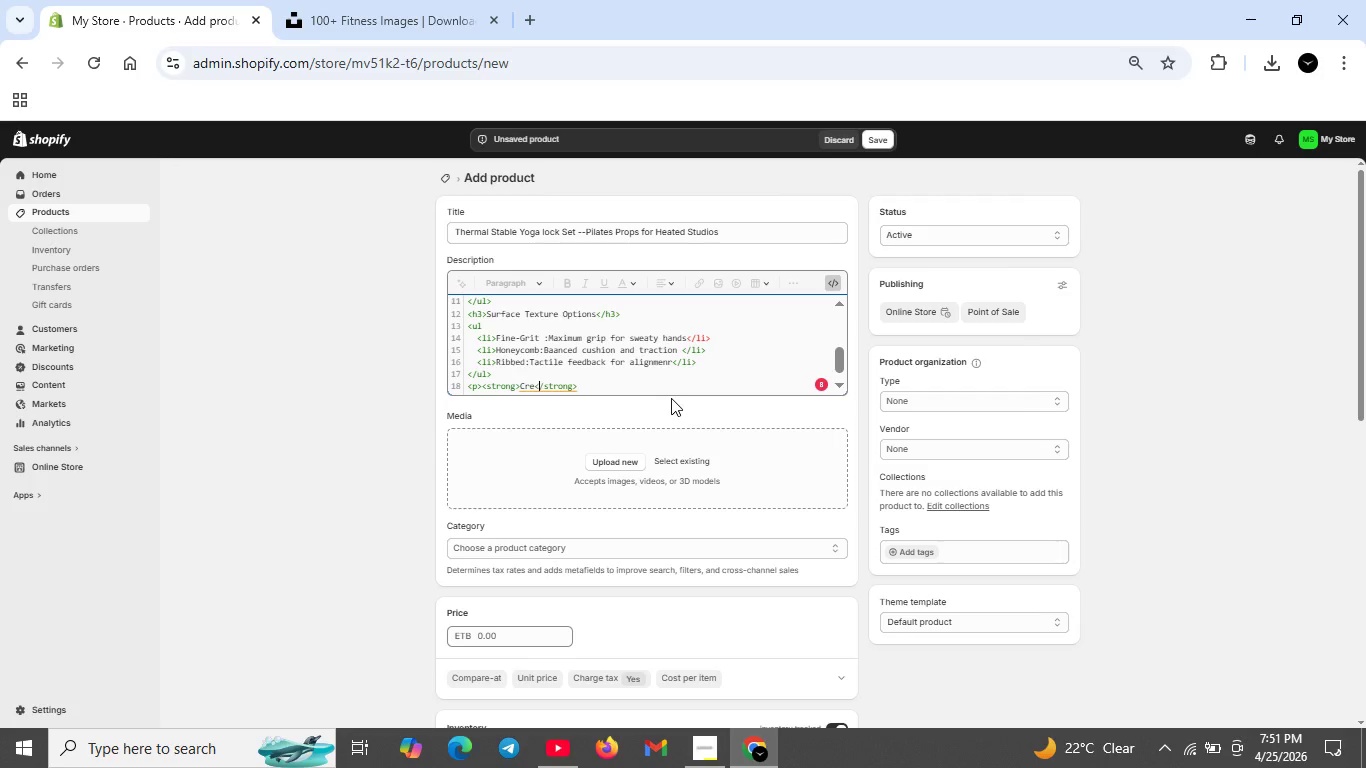 
key(ArrowLeft)
 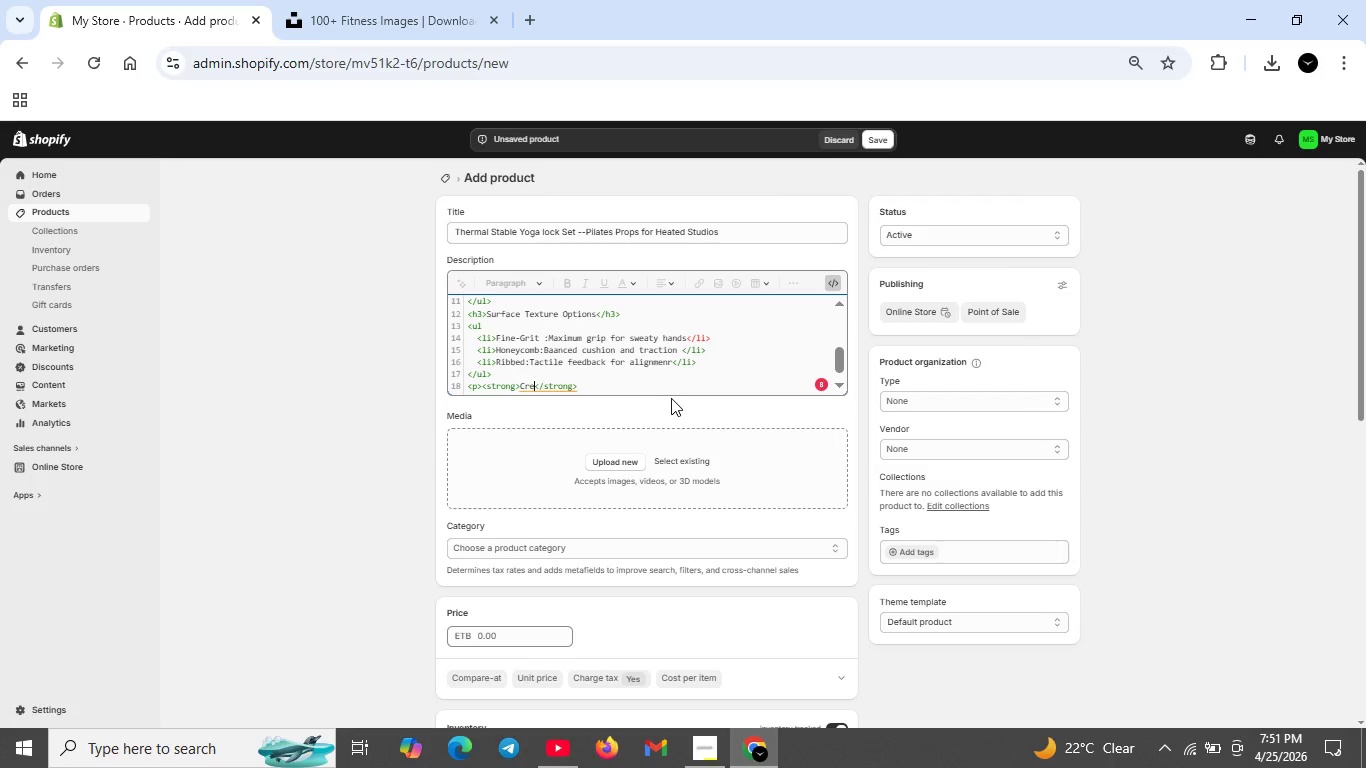 
key(ArrowLeft)
 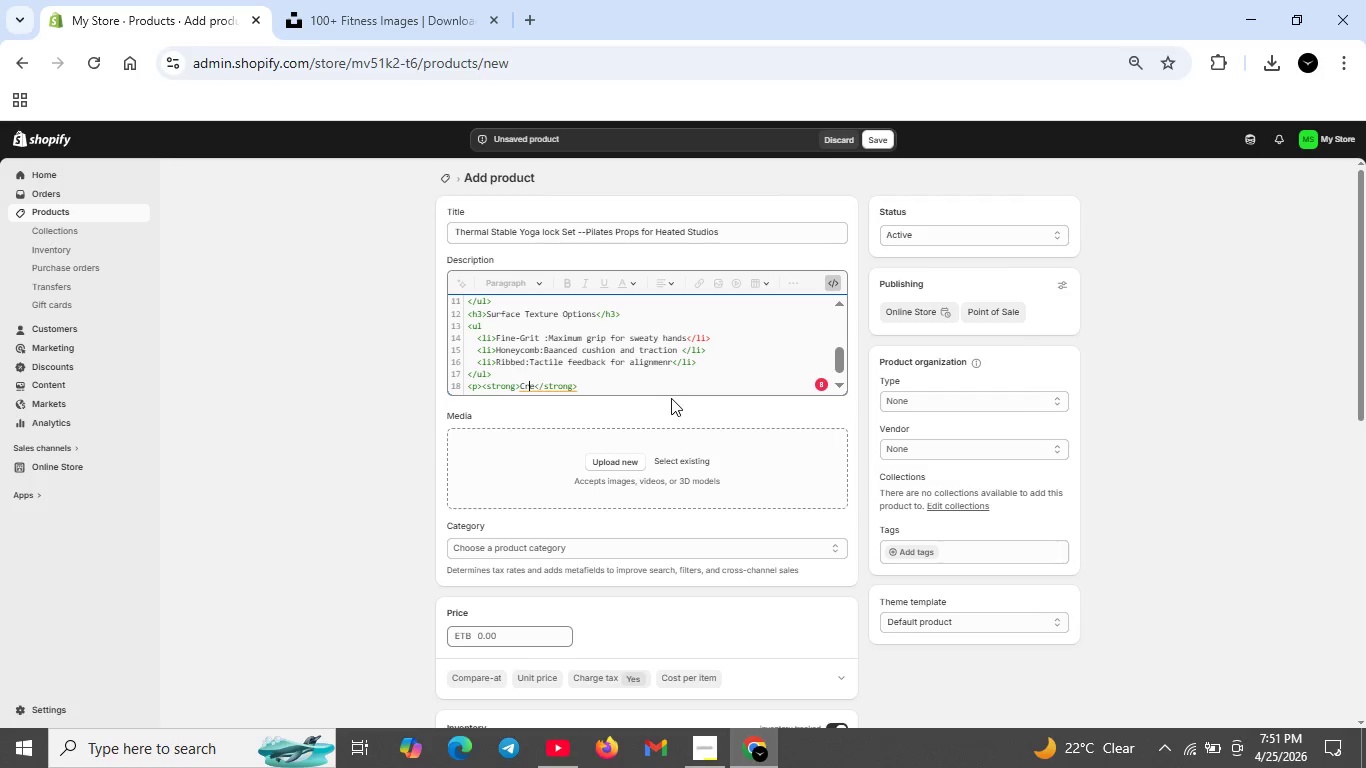 
key(ArrowLeft)
 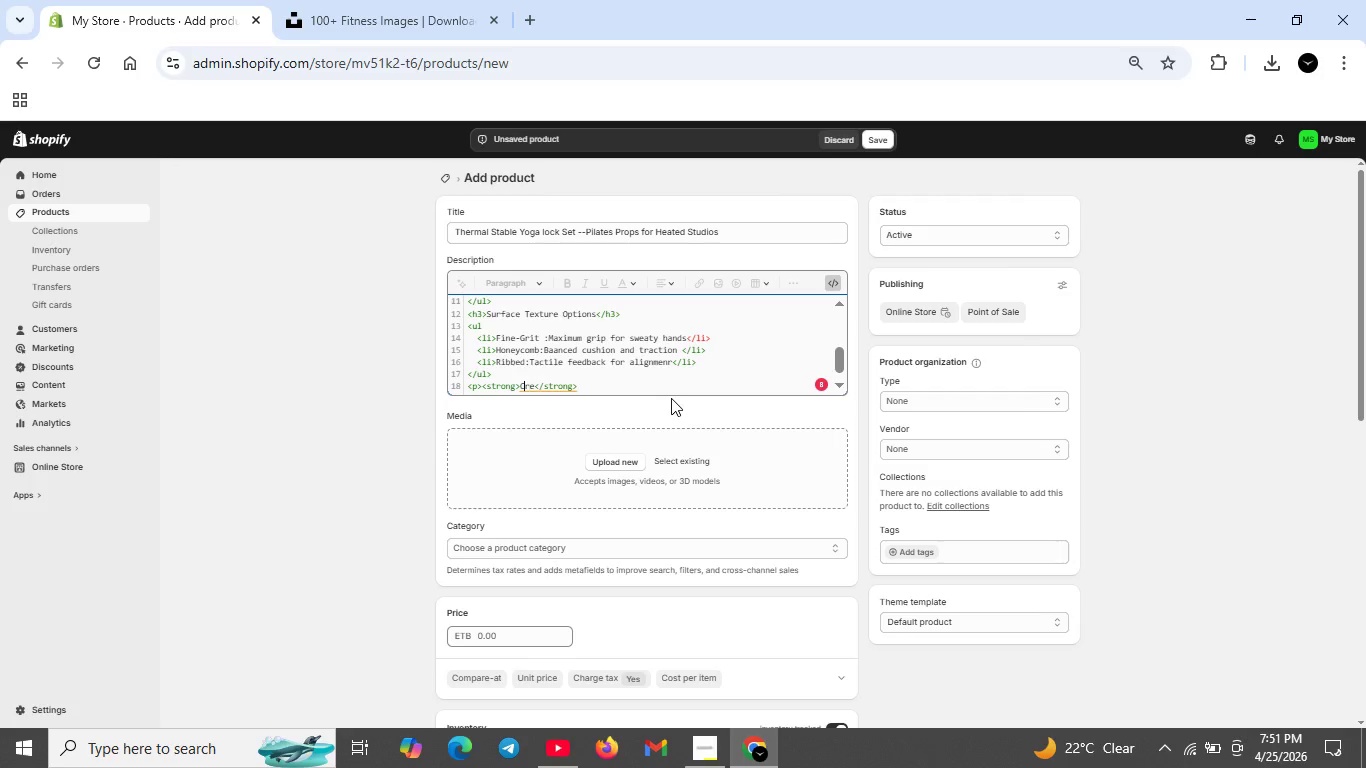 
key(ArrowLeft)
 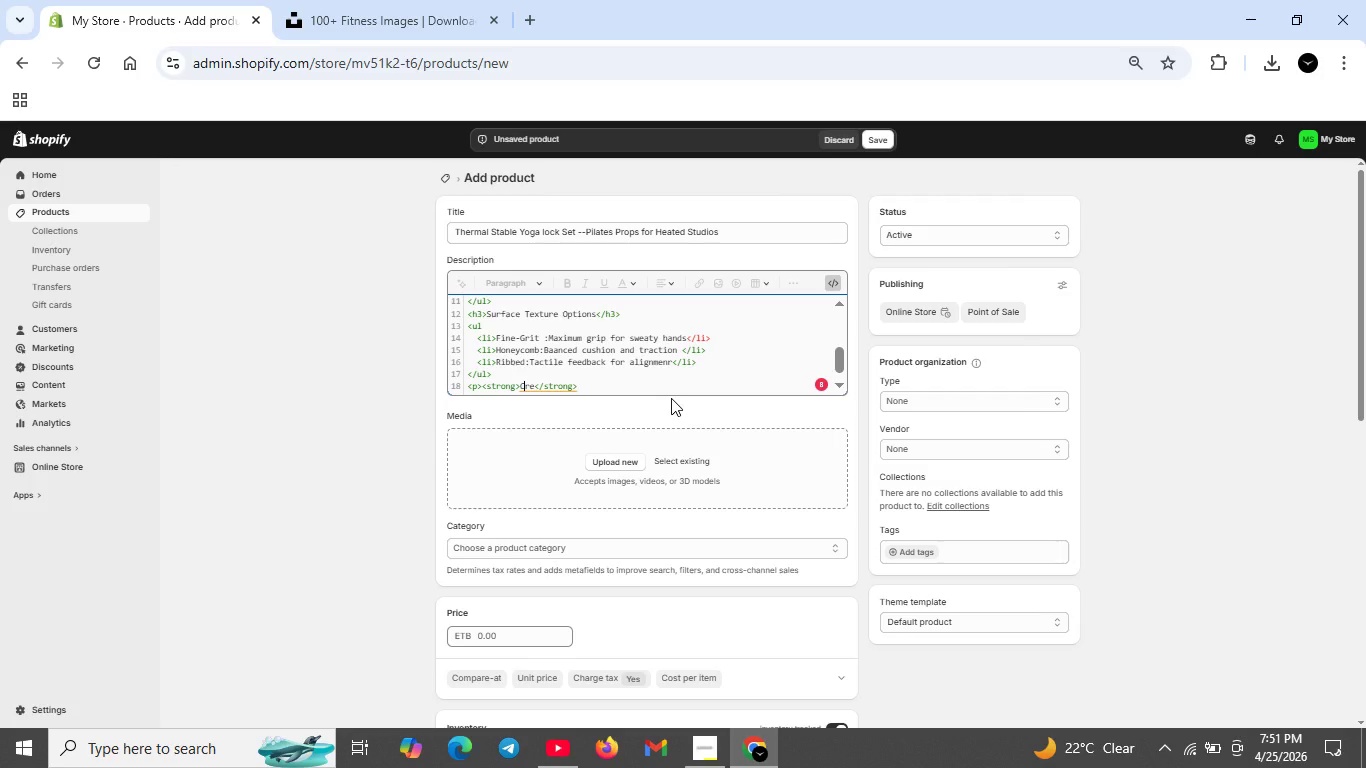 
key(A)
 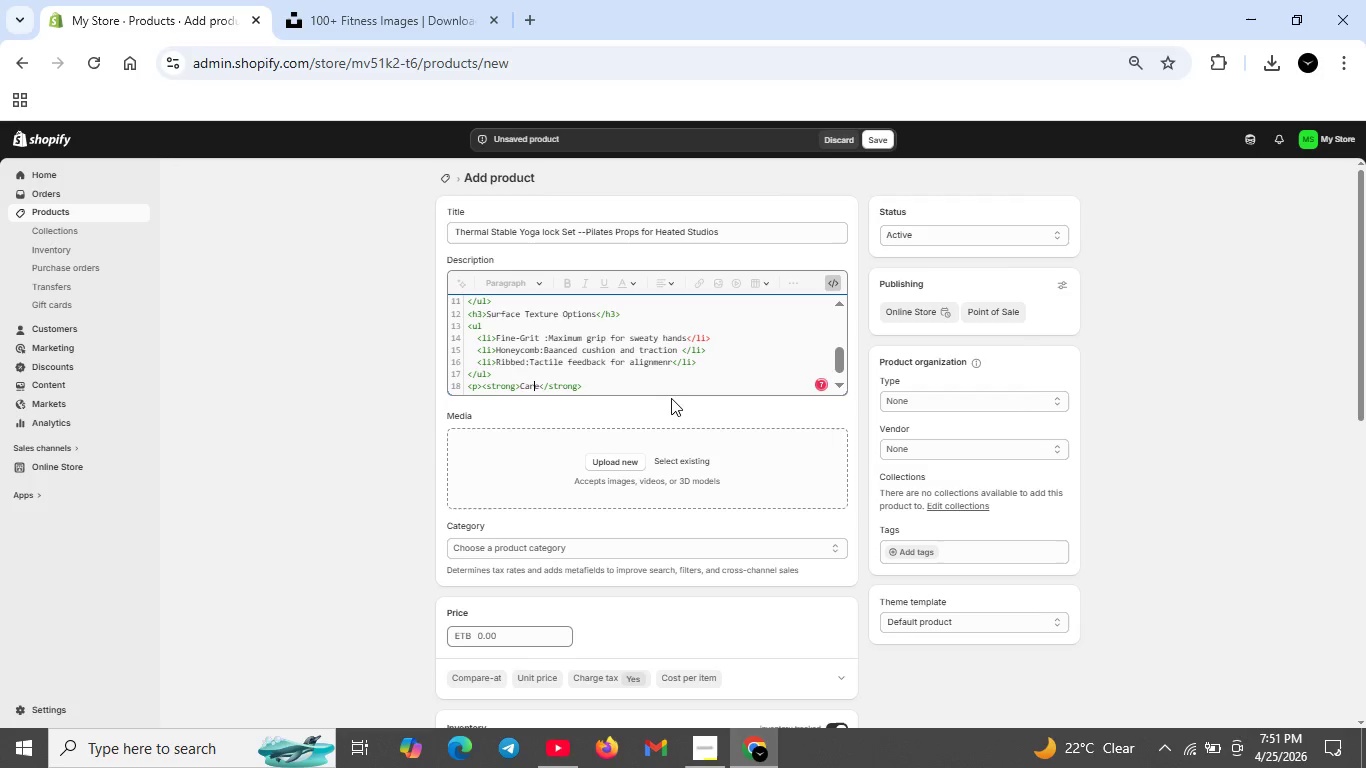 
key(ArrowRight)
 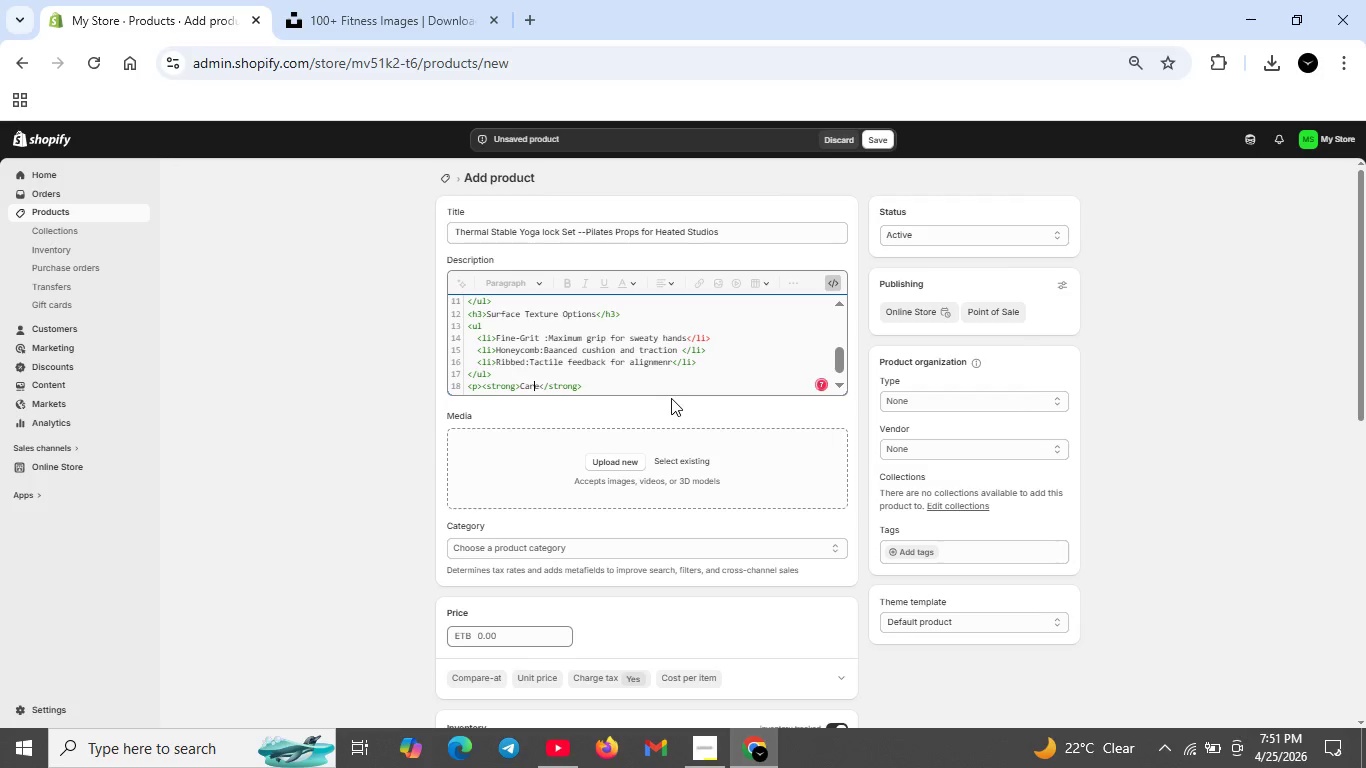 
key(ArrowRight)
 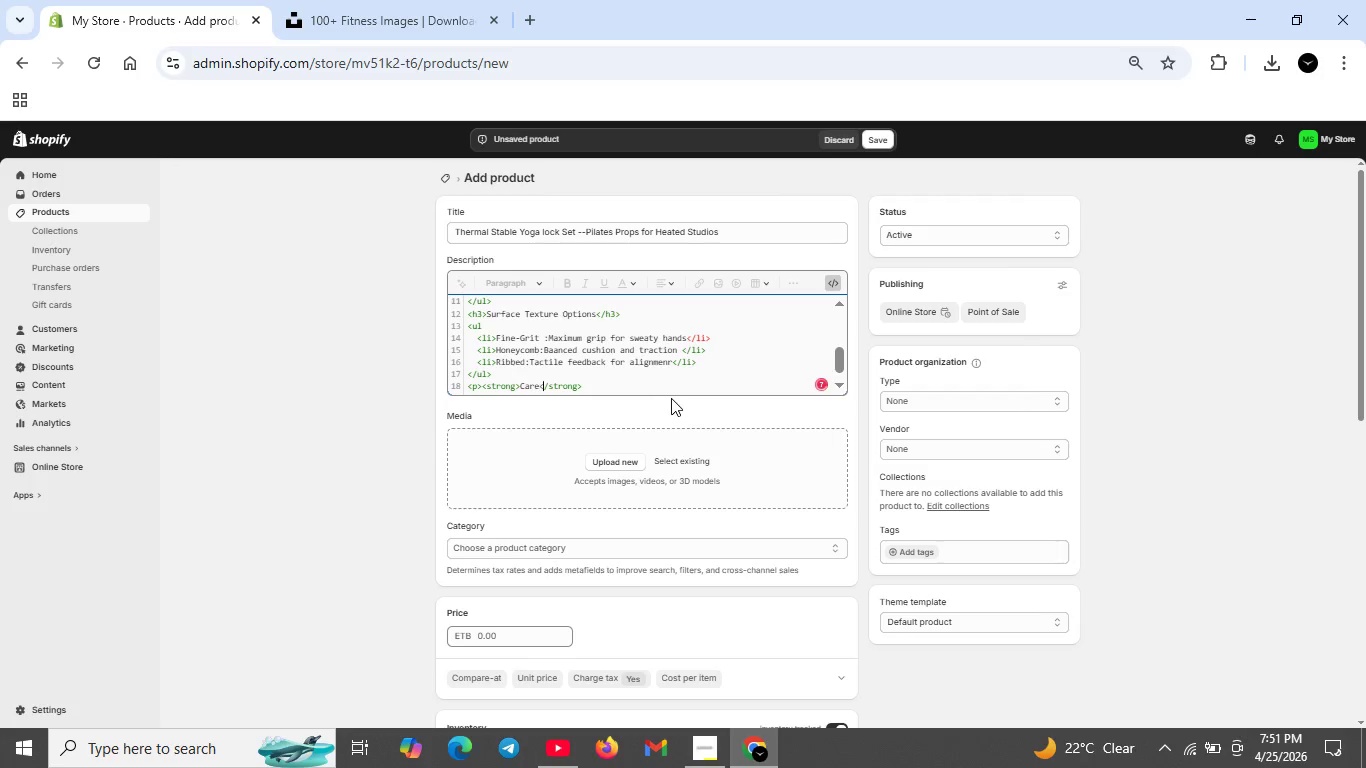 
hold_key(key=ArrowRight, duration=0.8)
 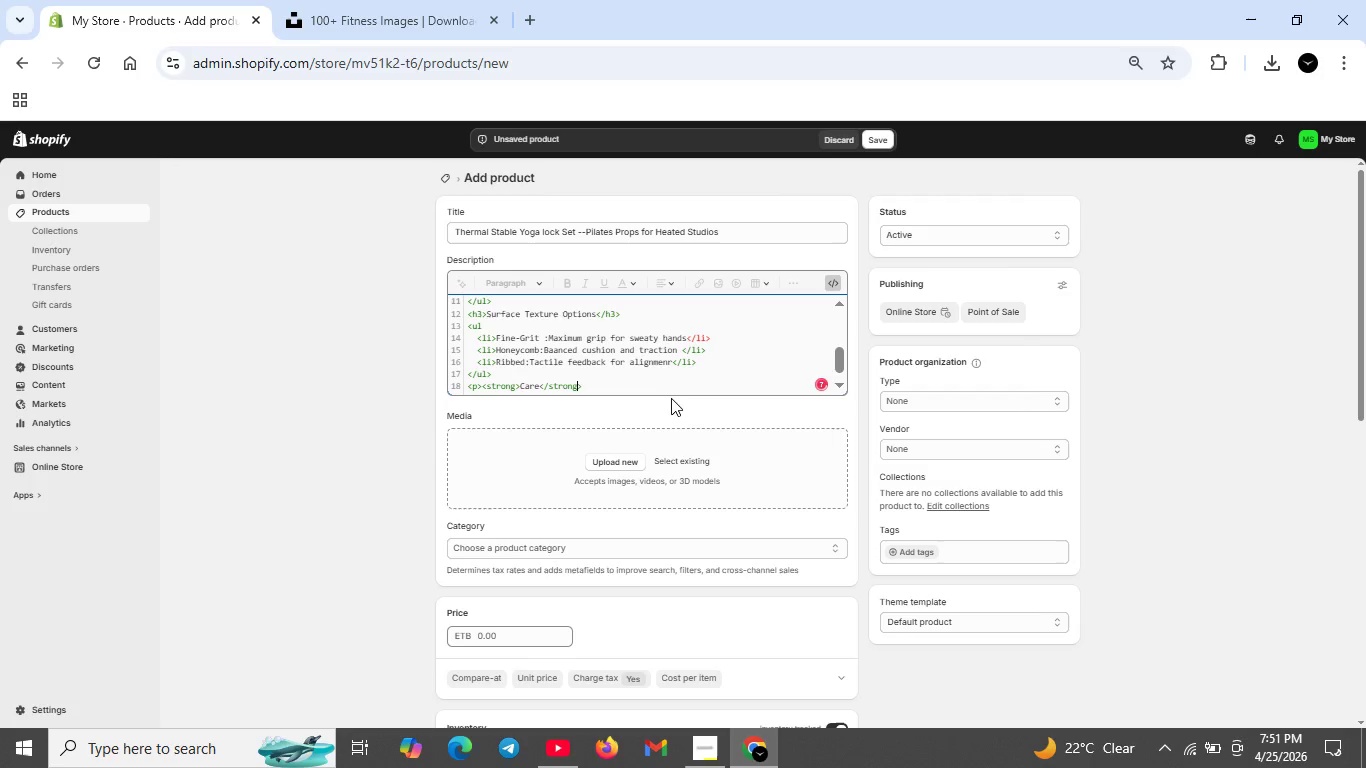 
key(ArrowRight)
 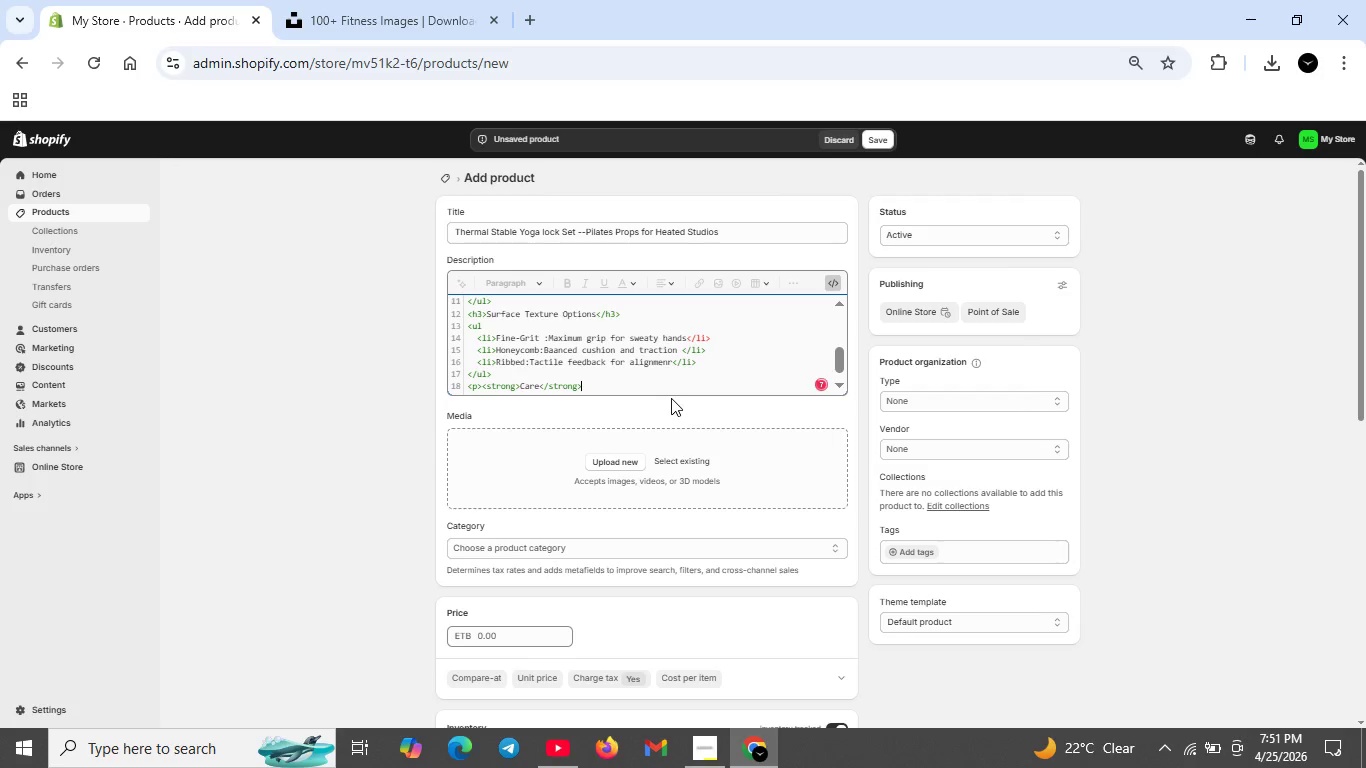 
type(Wipe wit )
key(Backspace)
type(hh disinfection )
 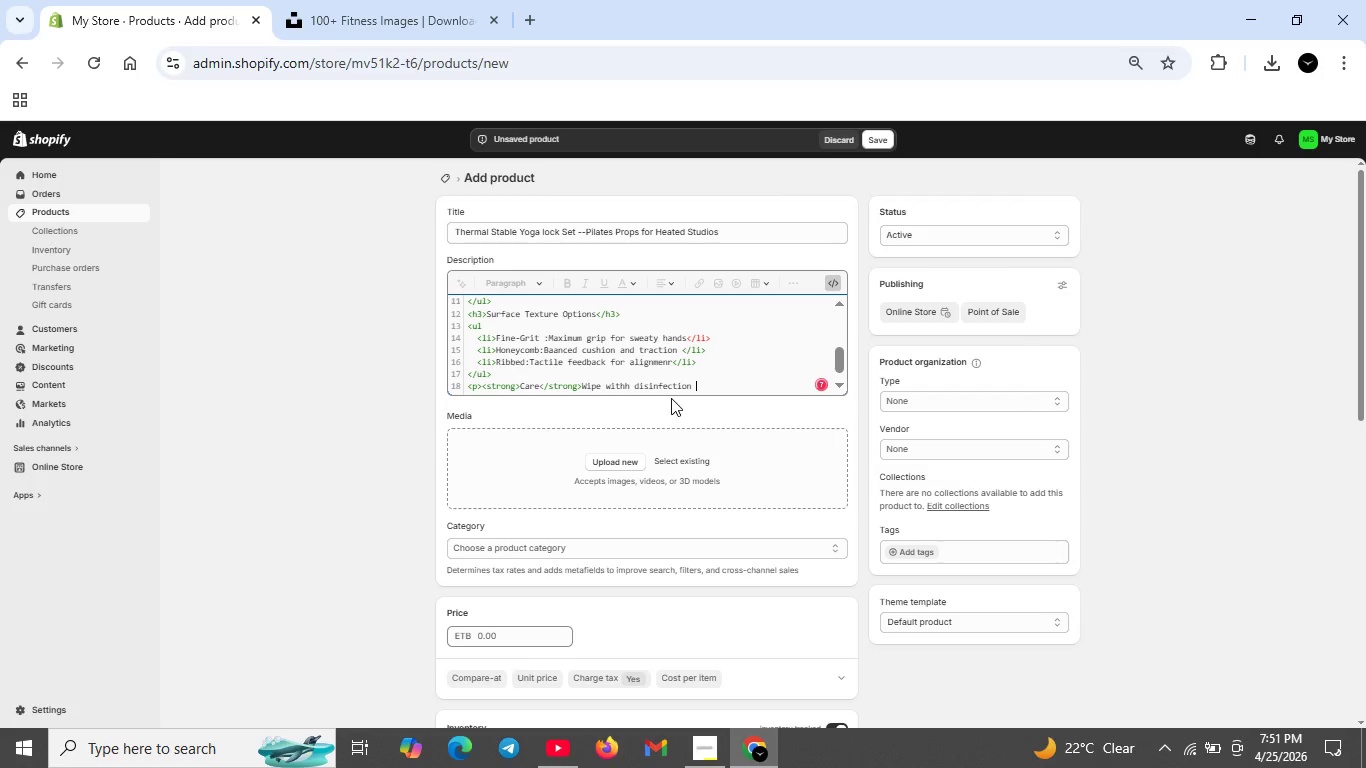 
type(wipe.Air dry . Do )
key(Backspace)
key(Backspace)
key(Backspace)
key(Backspace)
key(Backspace)
key(Backspace)
type(. Do not submerge.</p>)
 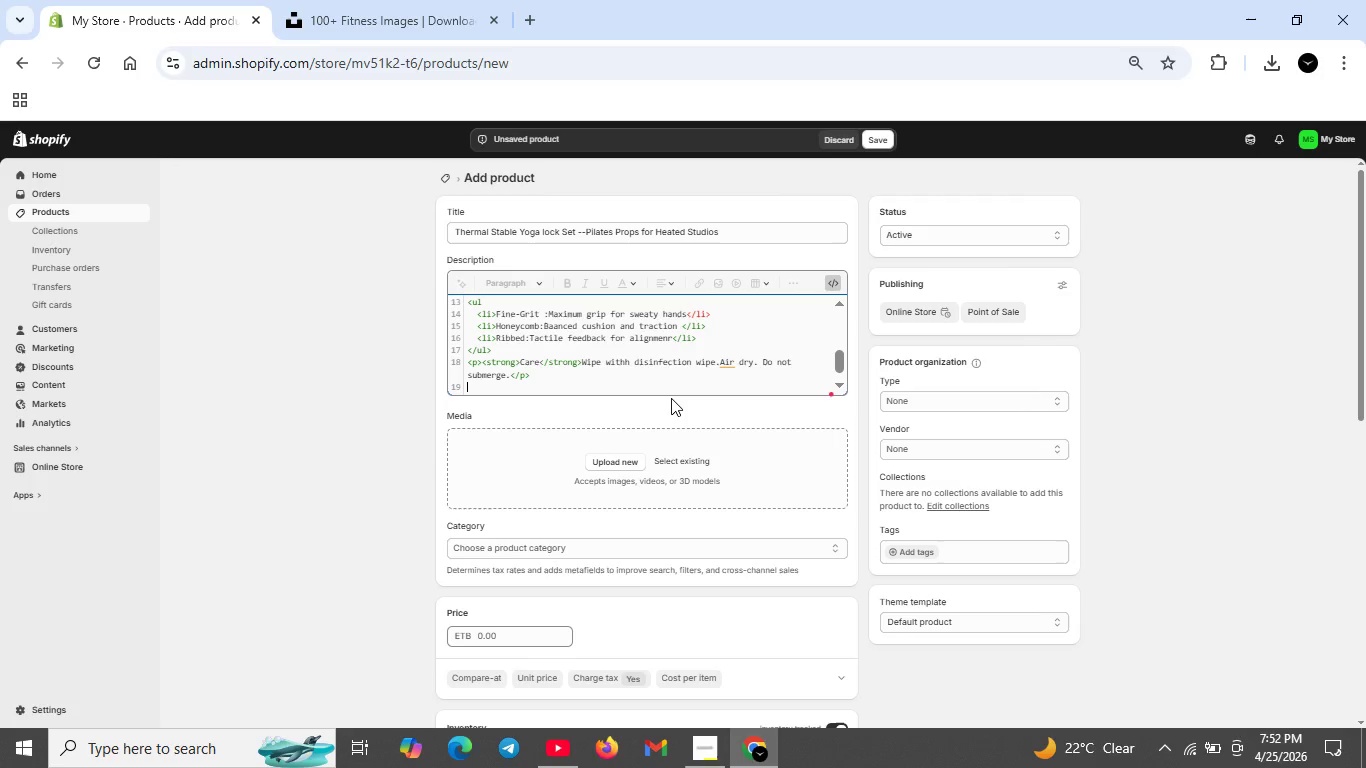 
 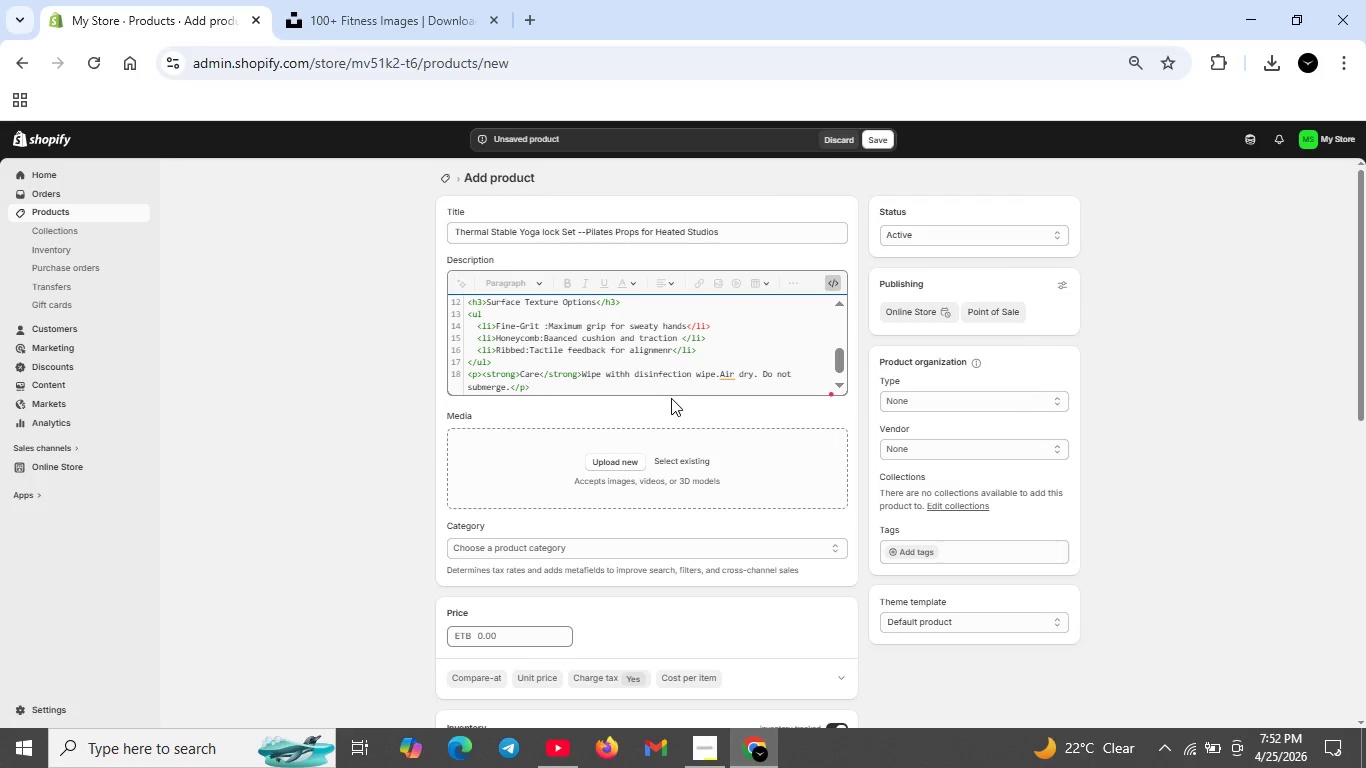 
key(Shift+Enter)
 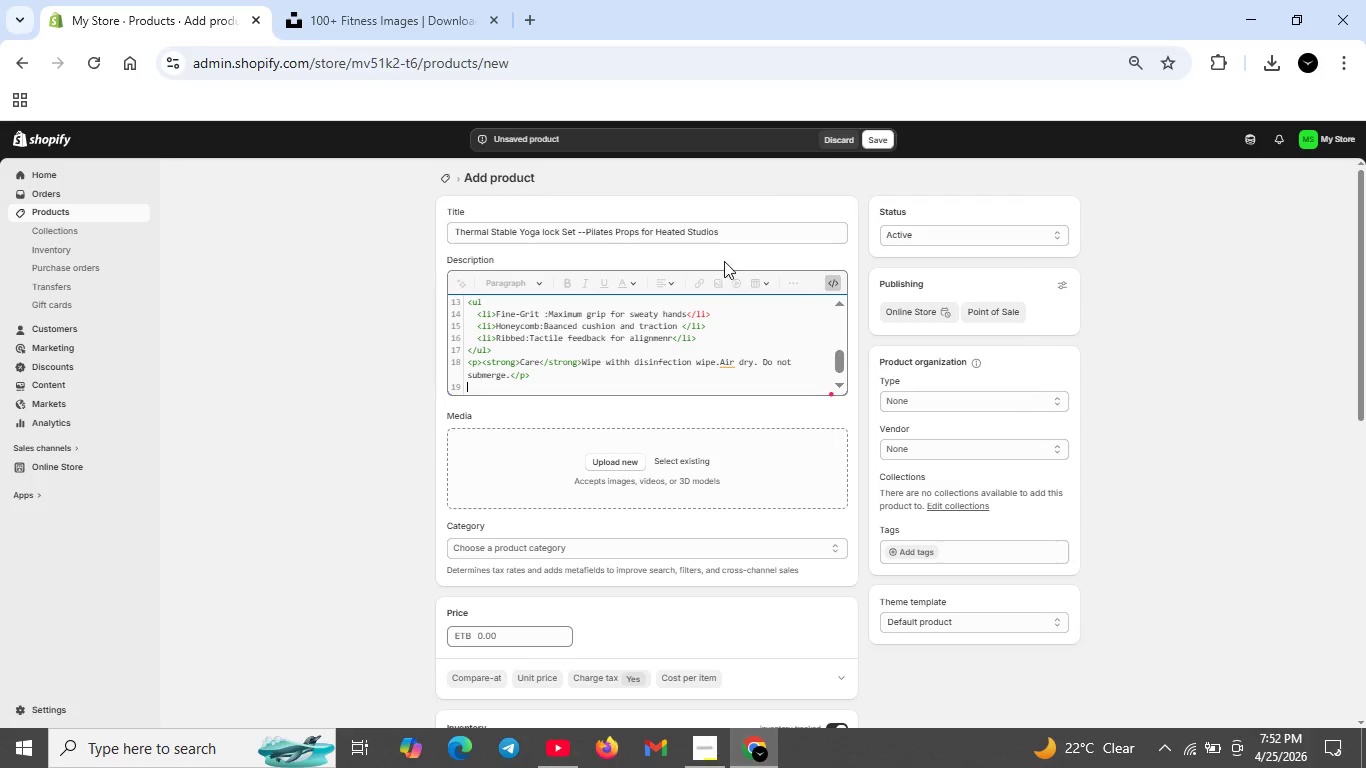 
left_click([881, 142])
 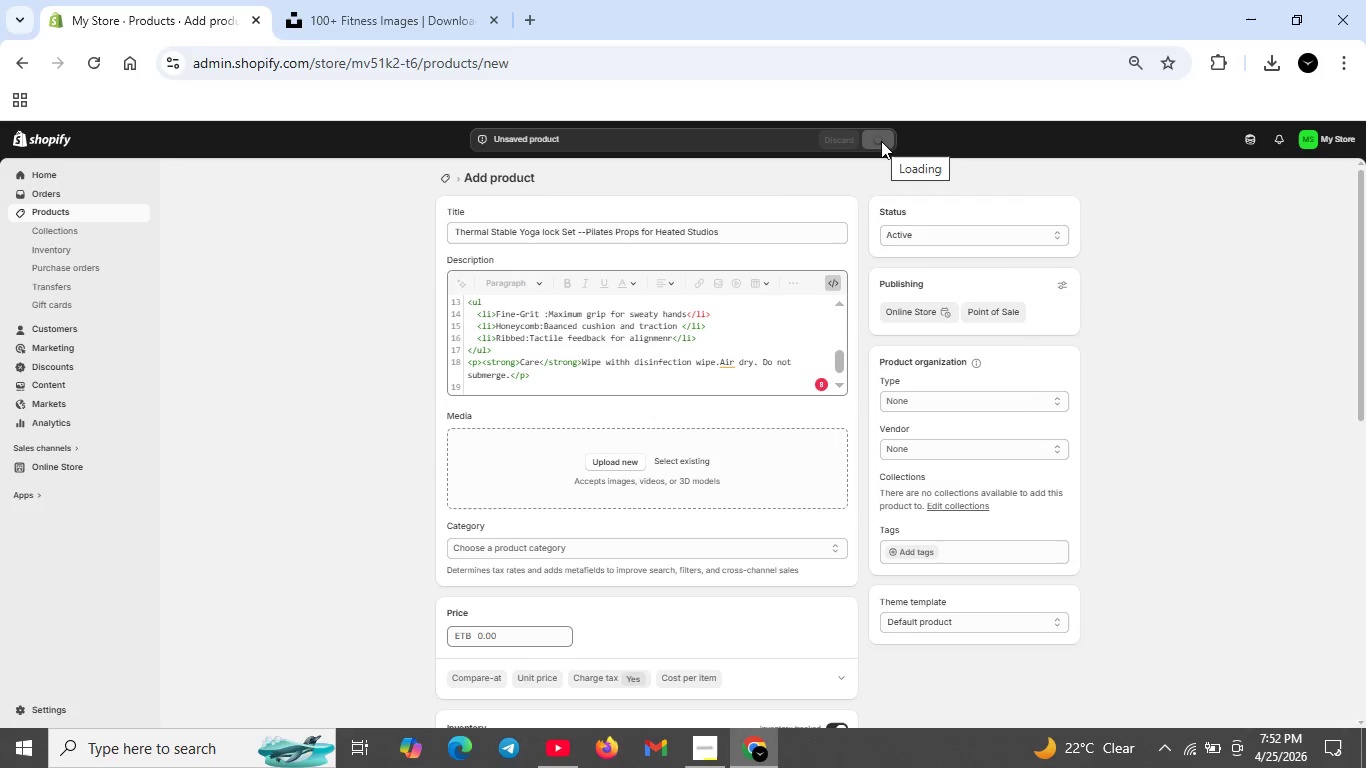 
wait(12.23)
 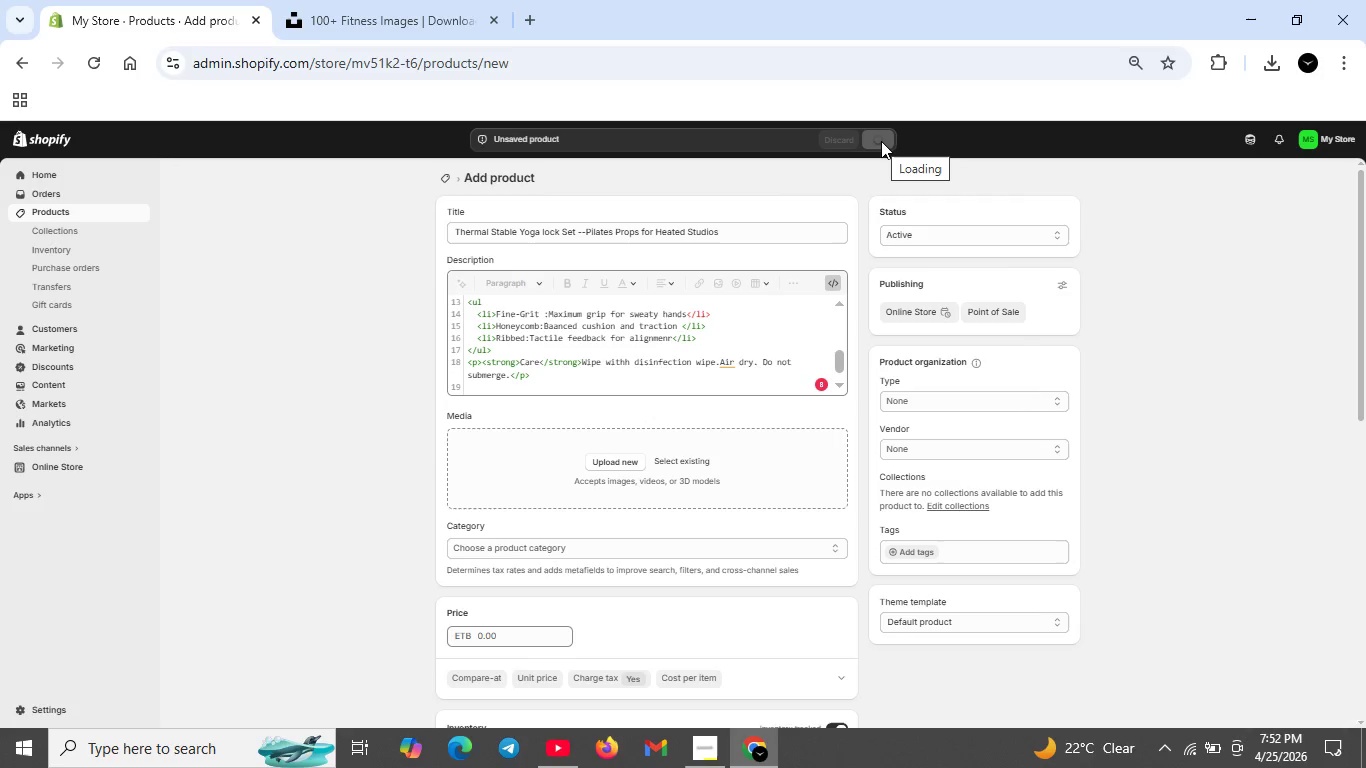 
left_click([820, 382])
 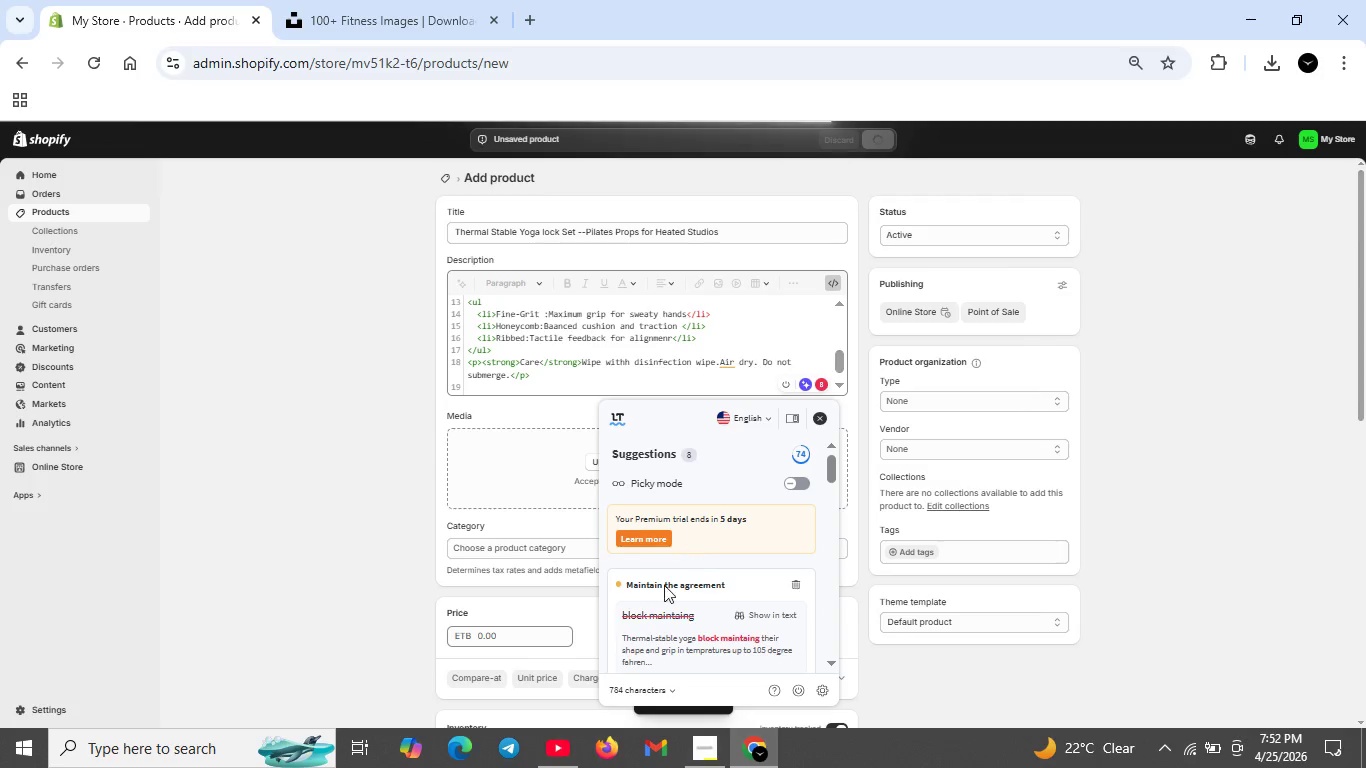 
scroll: coordinate [644, 584], scroll_direction: down, amount: 2.0
 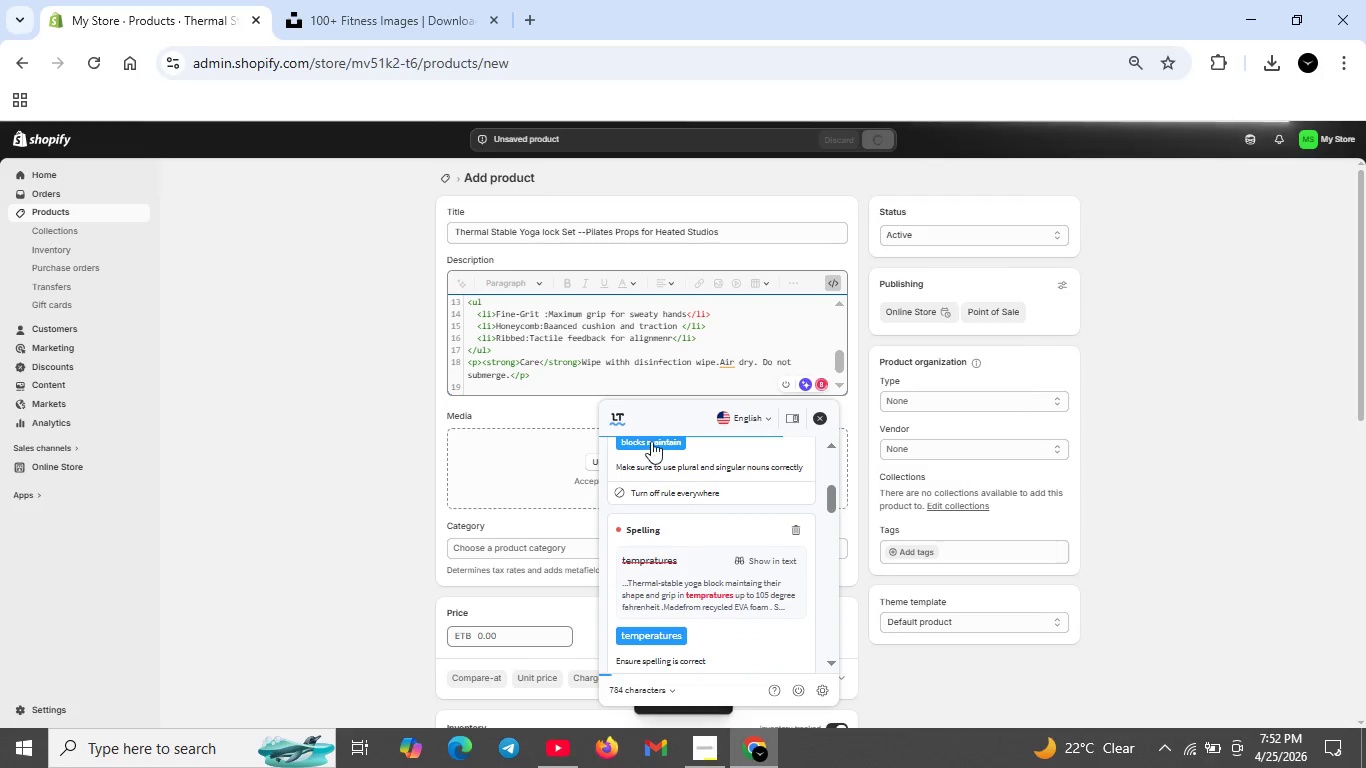 
left_click([653, 441])
 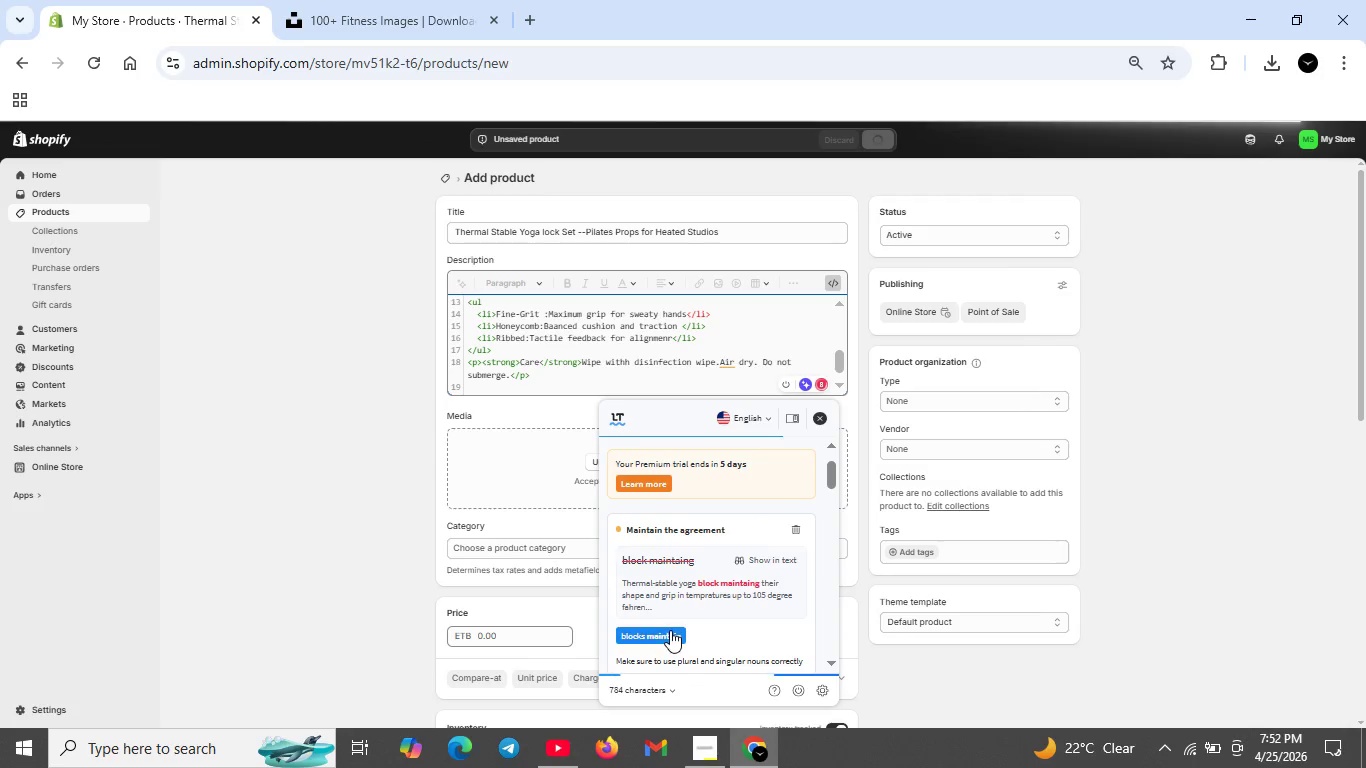 
left_click([670, 630])
 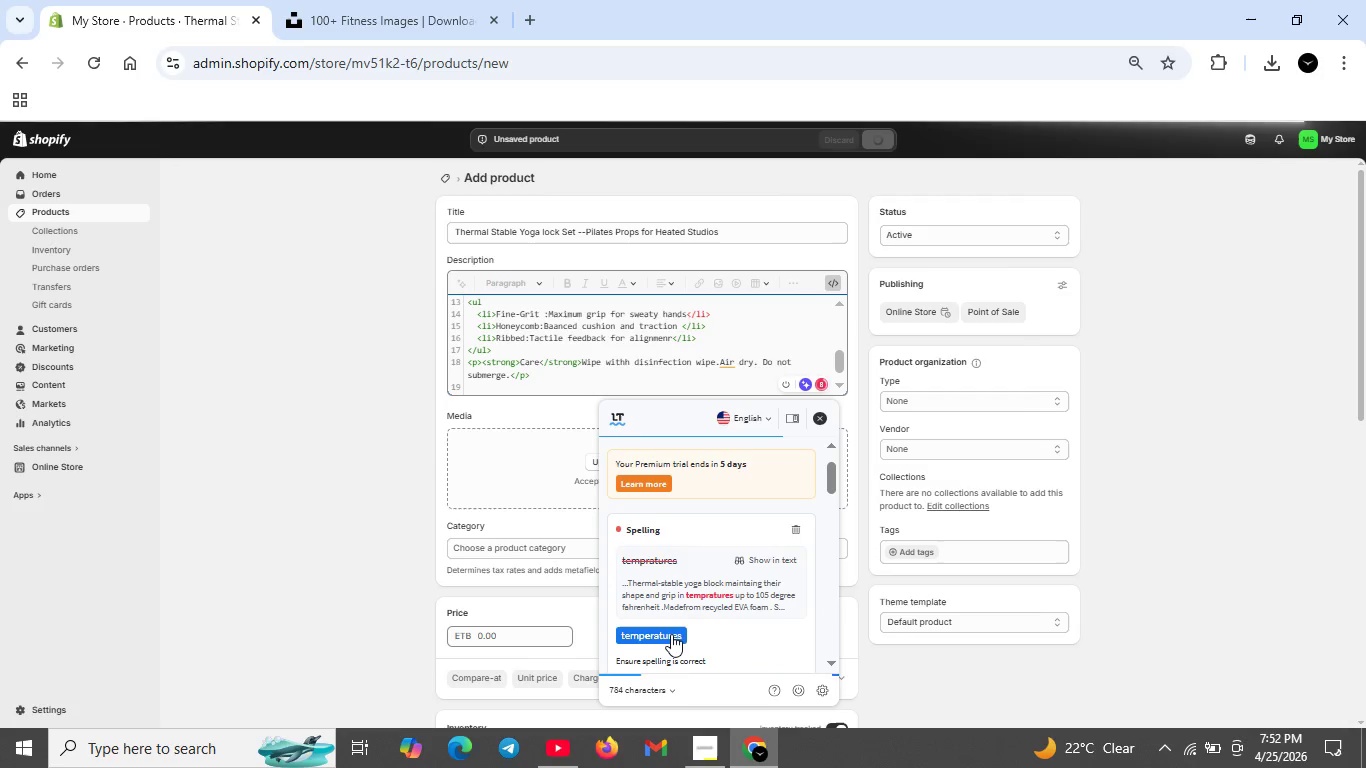 
left_click([671, 634])
 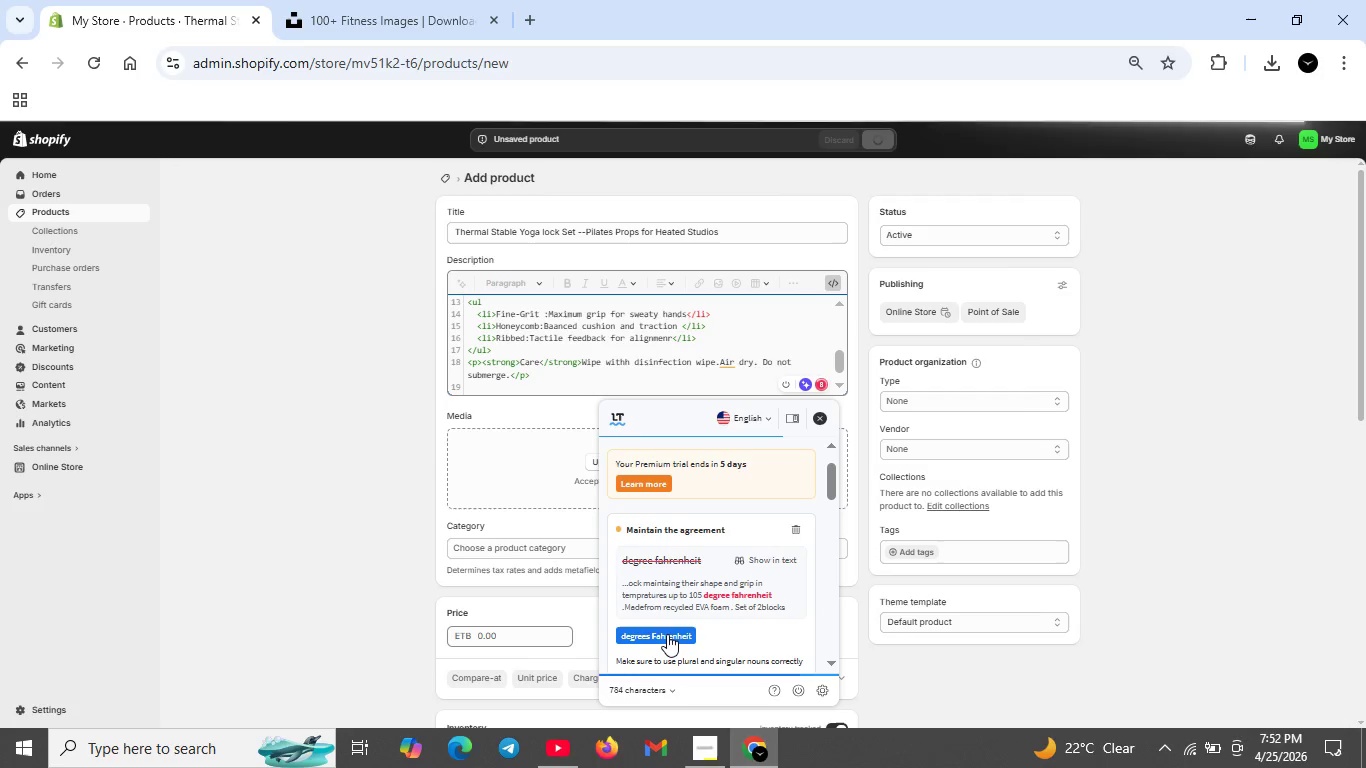 
left_click([667, 634])
 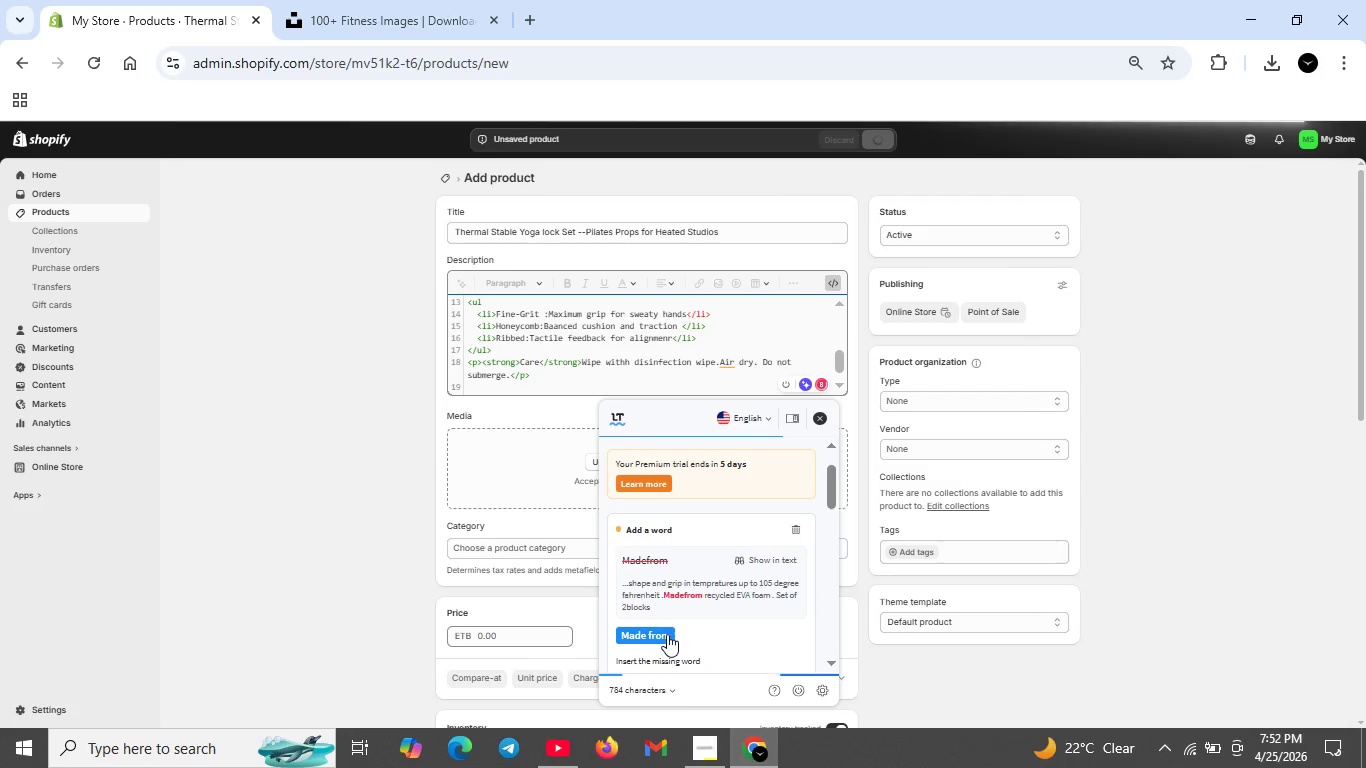 
left_click([667, 634])
 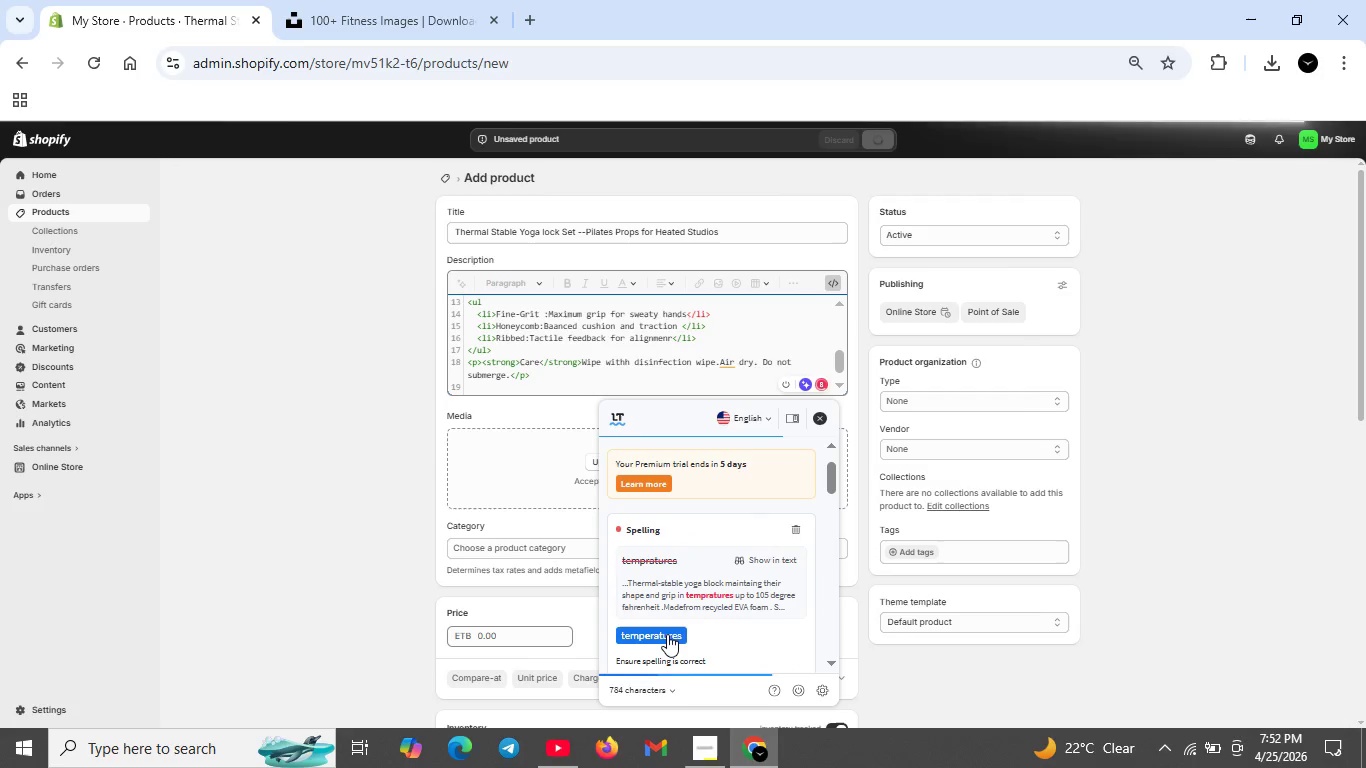 
left_click([667, 634])
 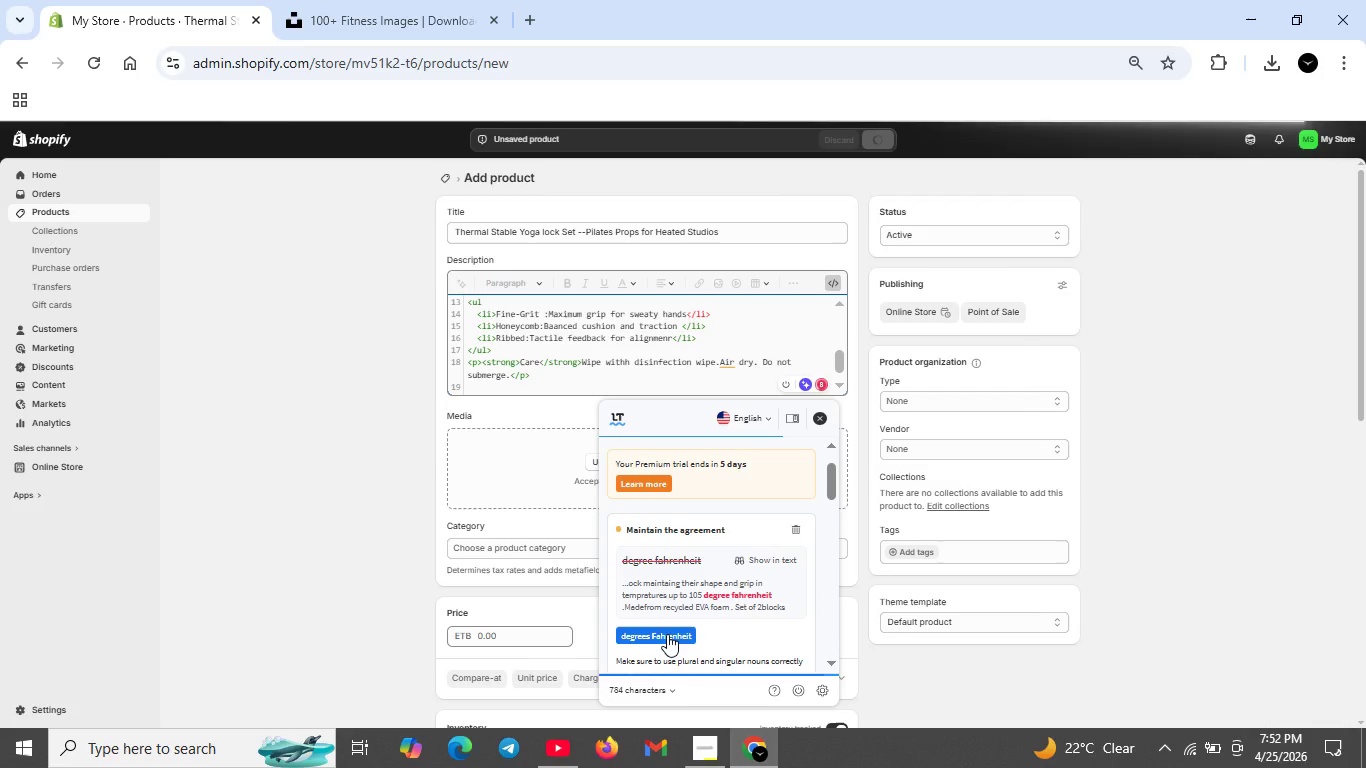 
left_click([667, 634])
 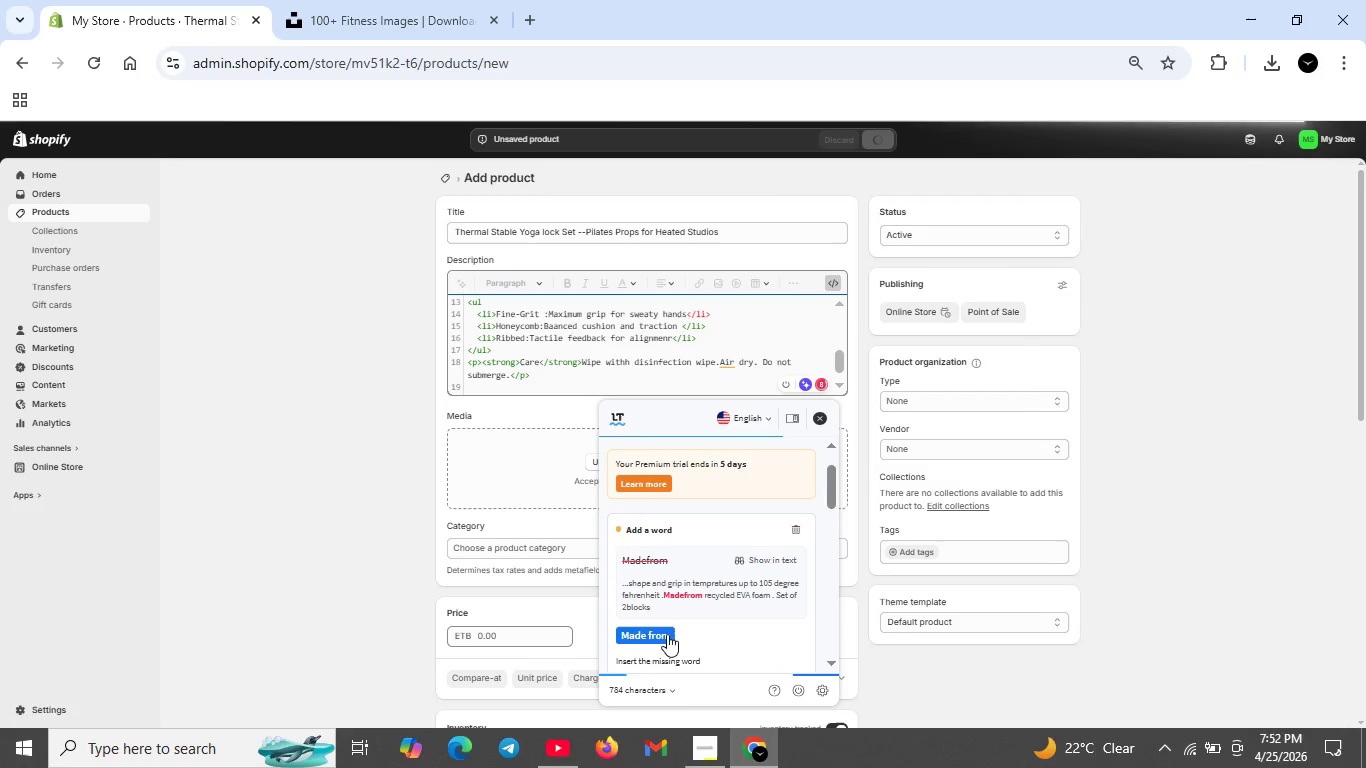 
left_click([667, 634])
 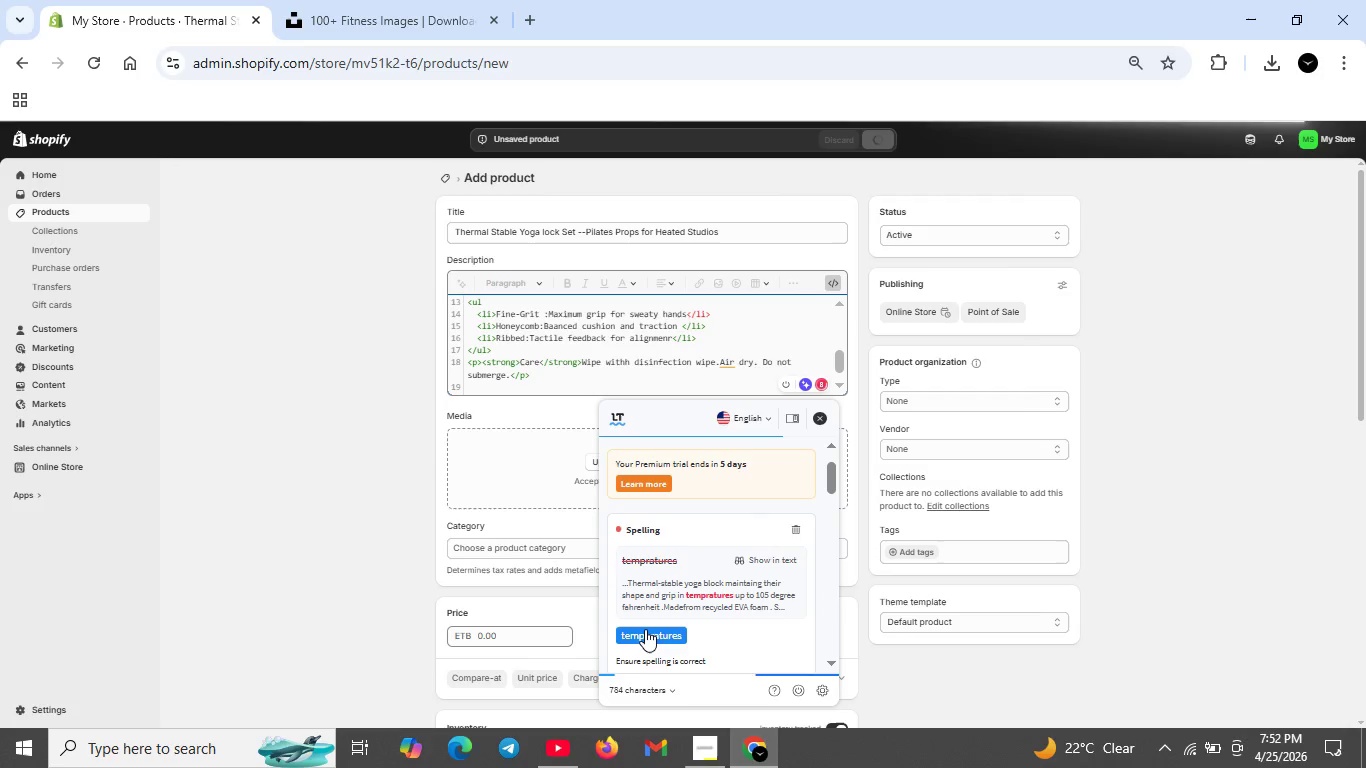 
left_click([656, 629])
 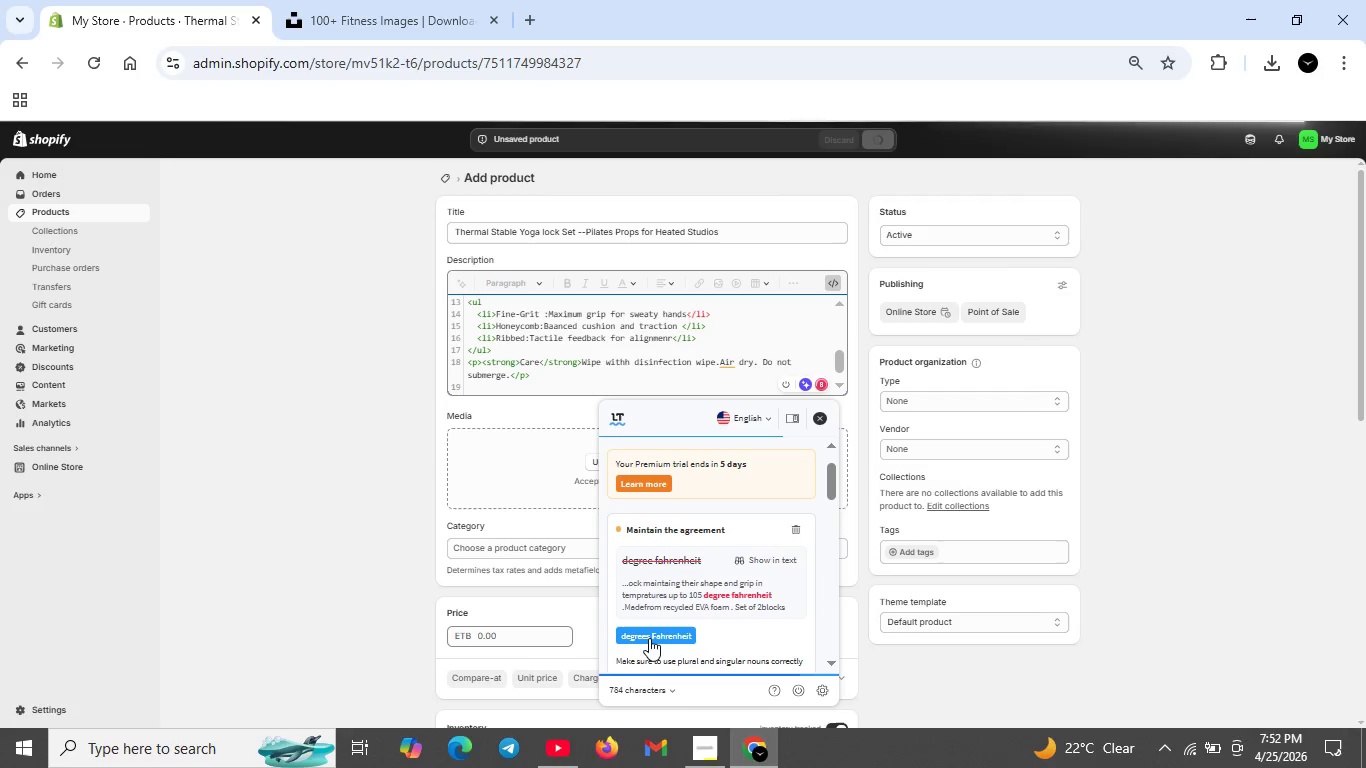 
left_click([649, 638])
 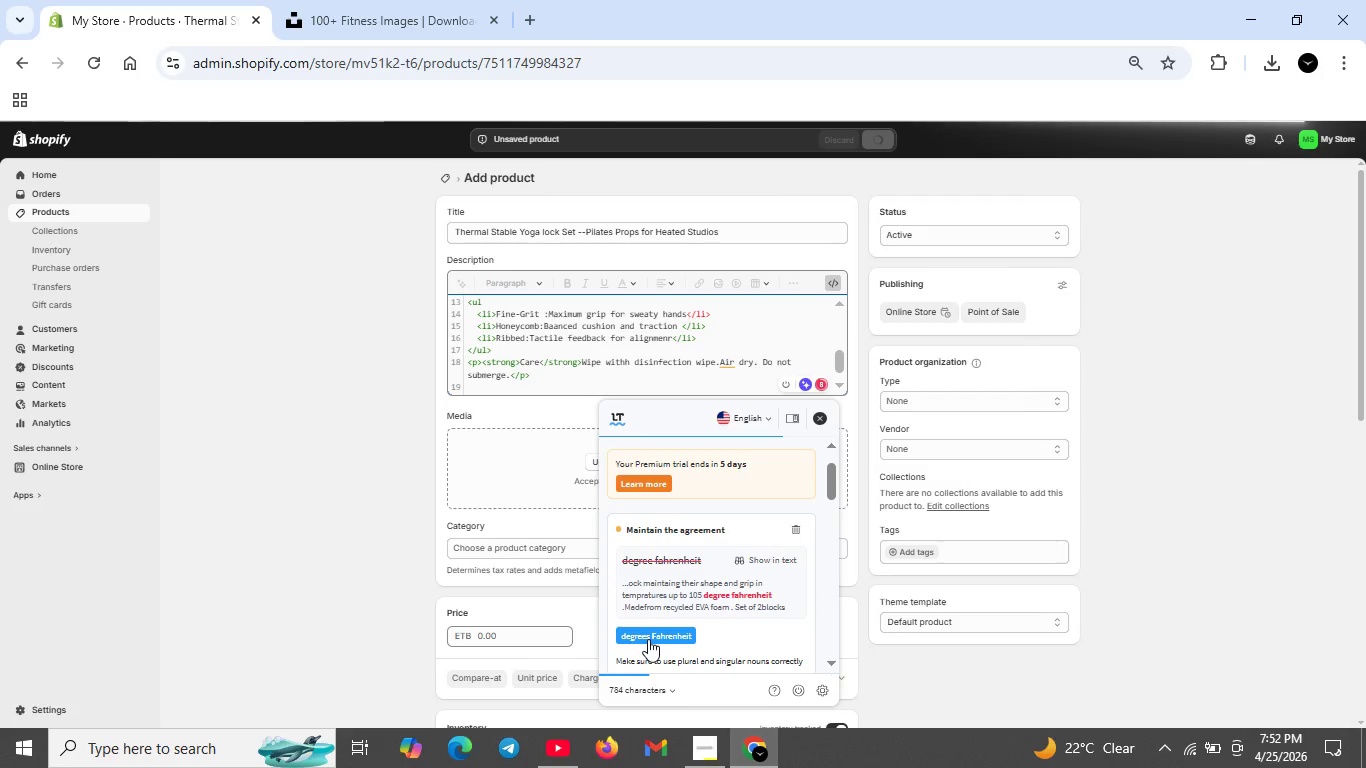 
left_click([641, 638])
 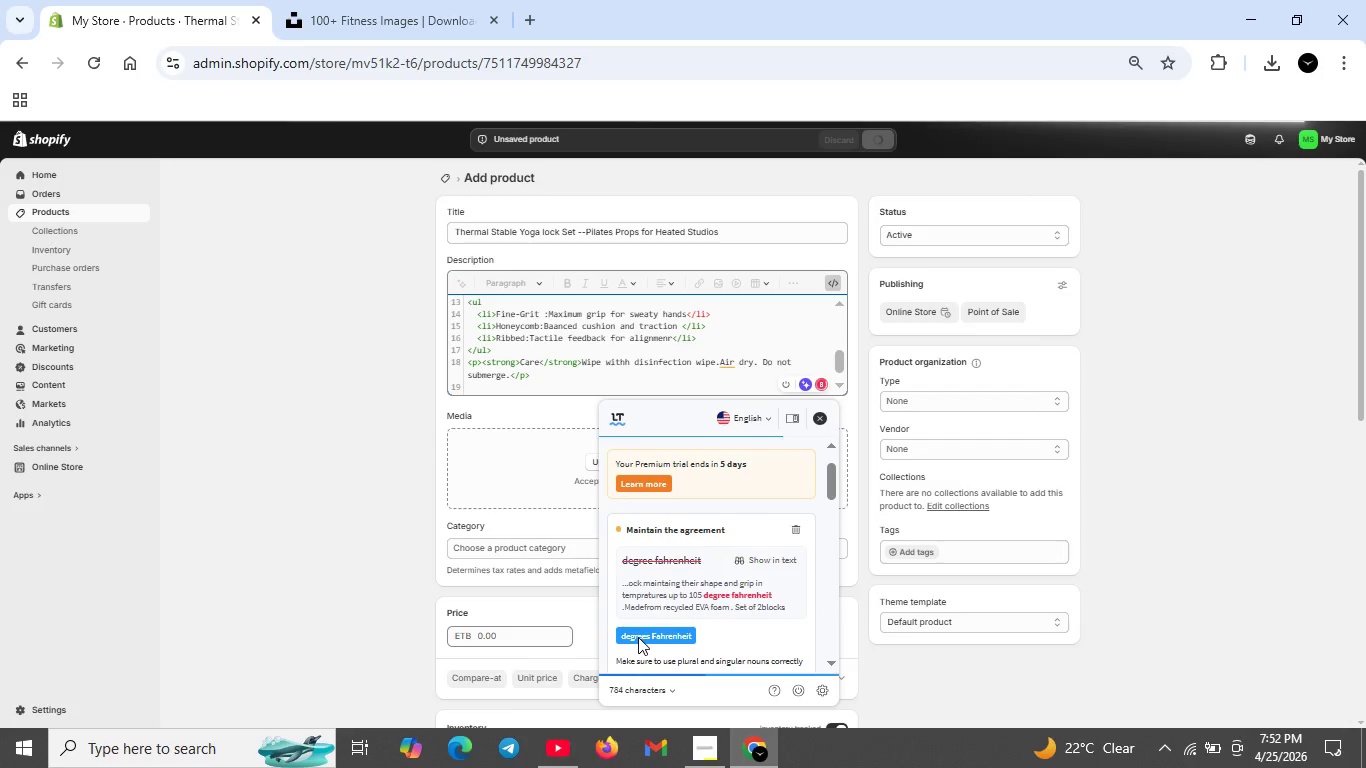 
left_click([638, 637])
 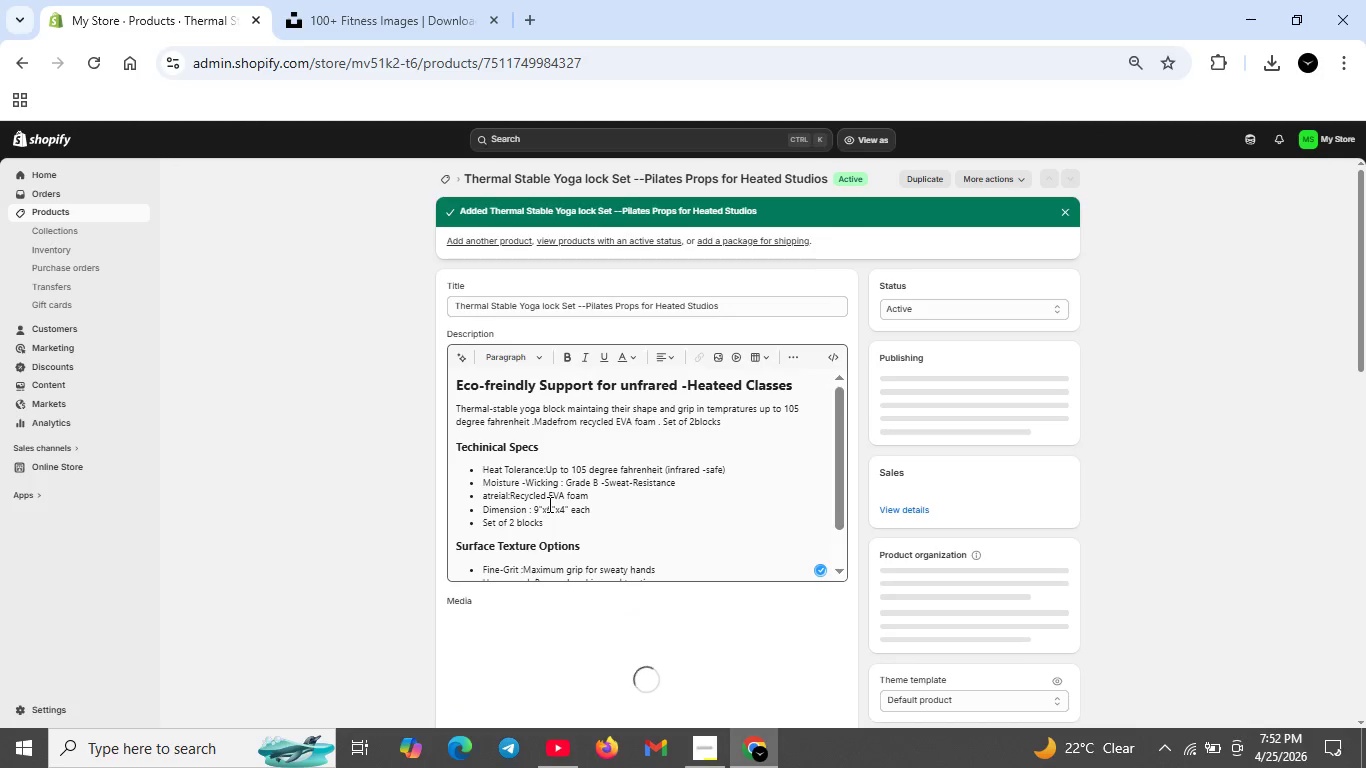 
wait(9.59)
 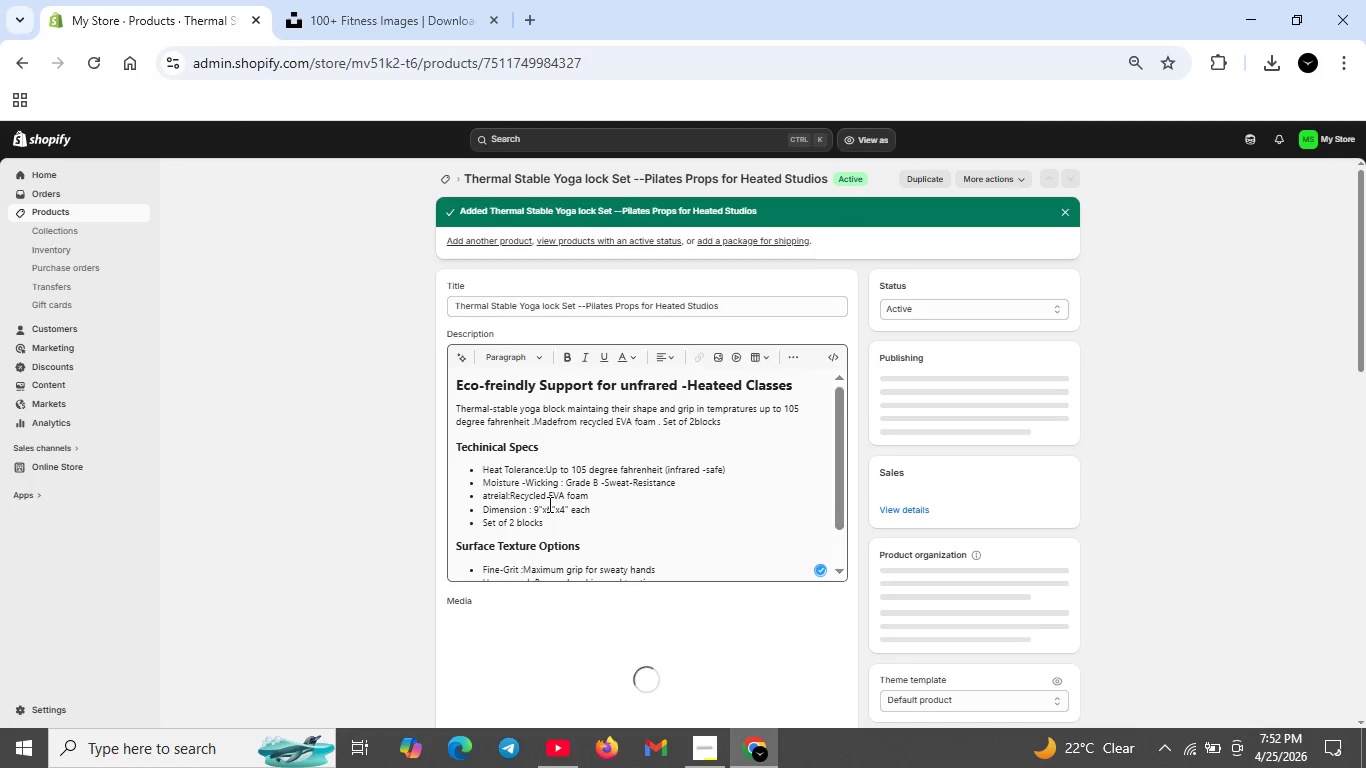 
scroll: coordinate [659, 446], scroll_direction: down, amount: 2.0
 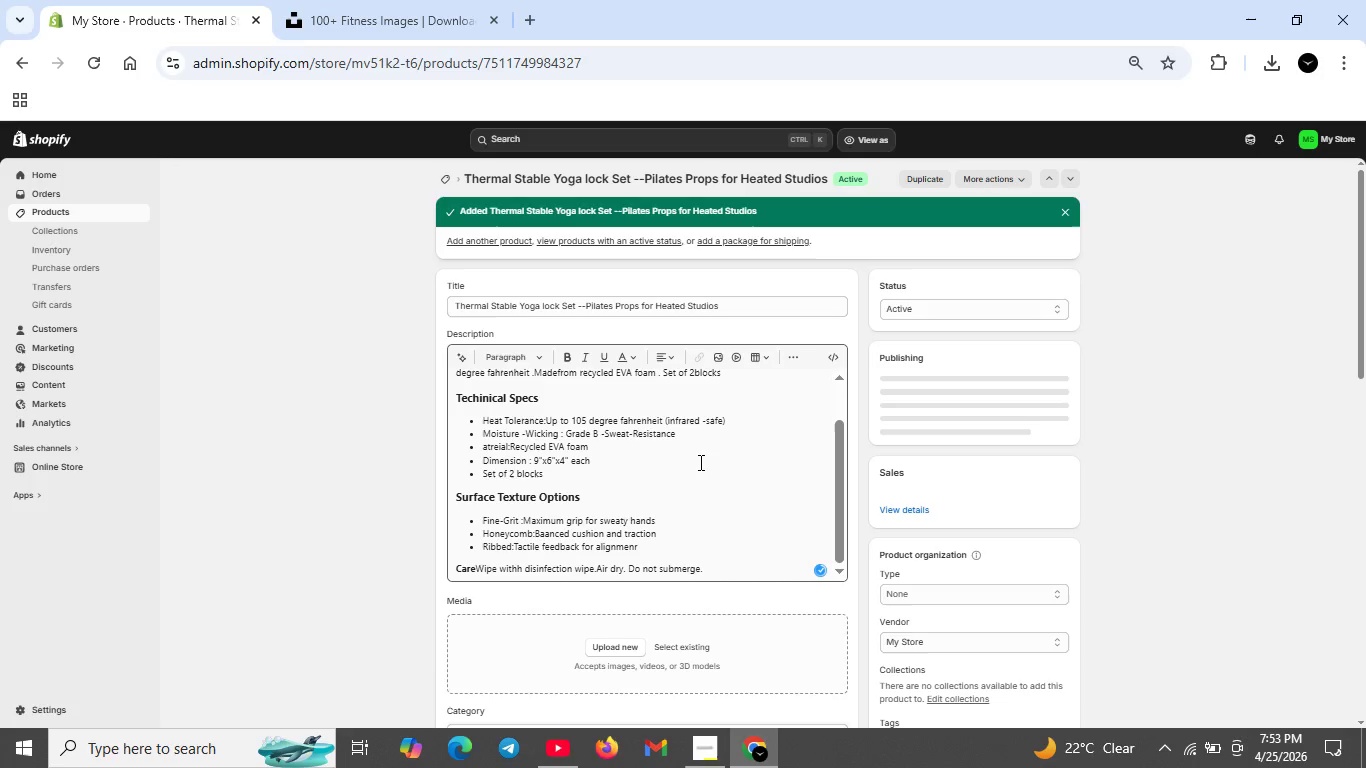 
scroll: coordinate [541, 440], scroll_direction: up, amount: 5.0
 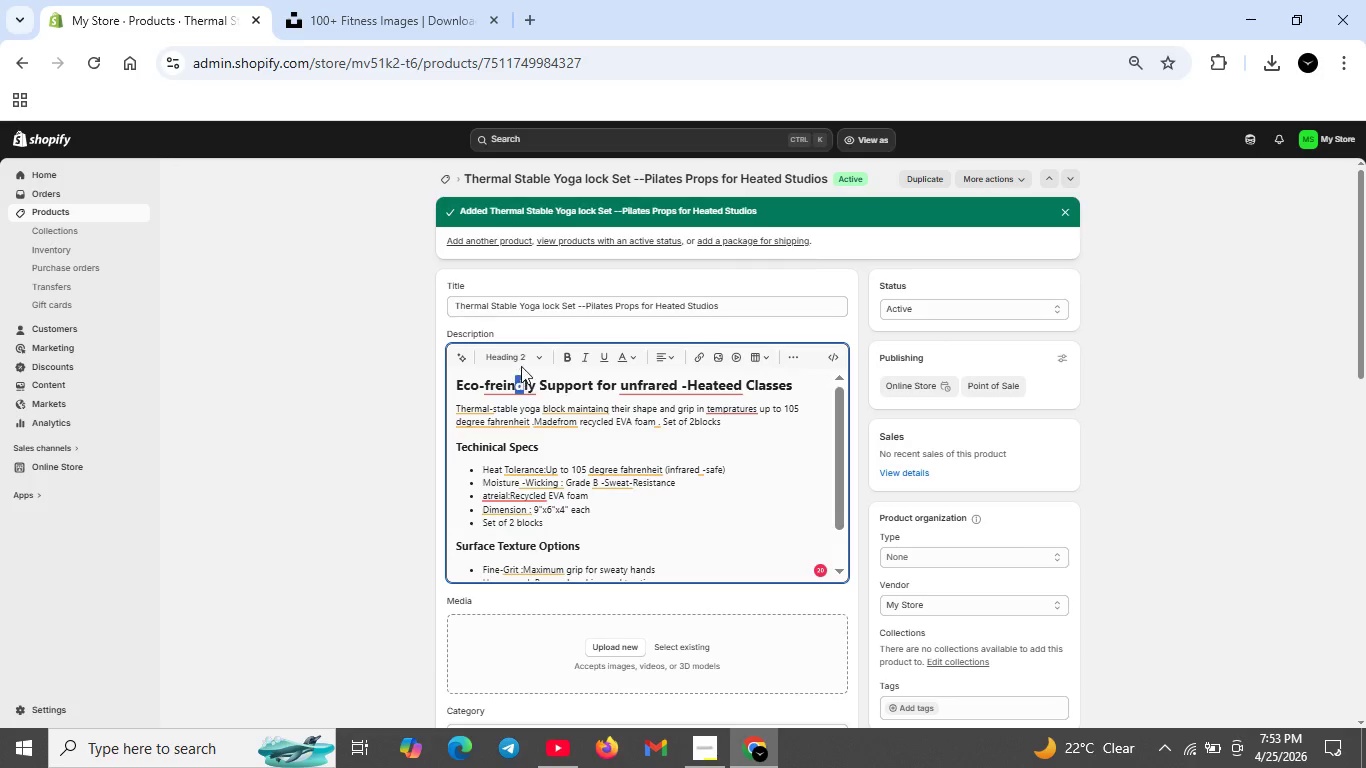 
wait(5.47)
 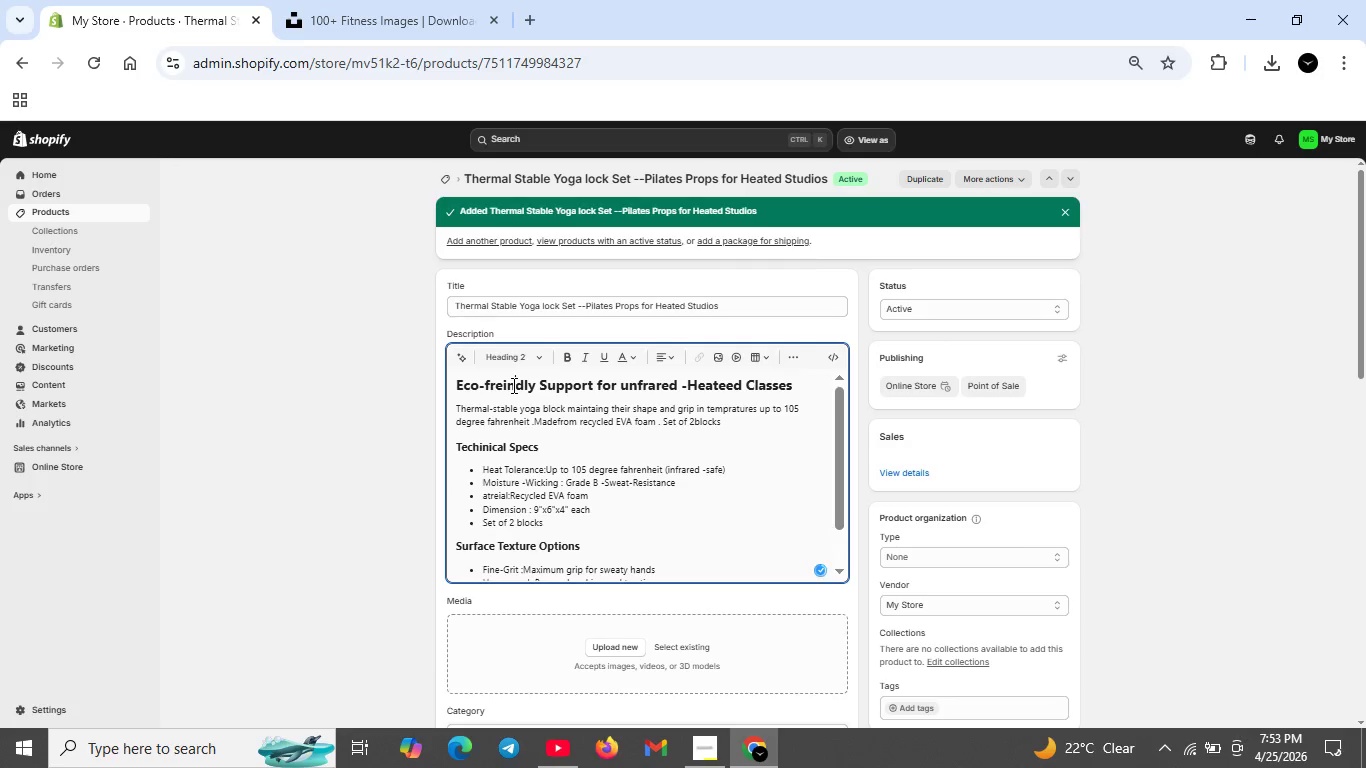 
left_click([508, 384])
 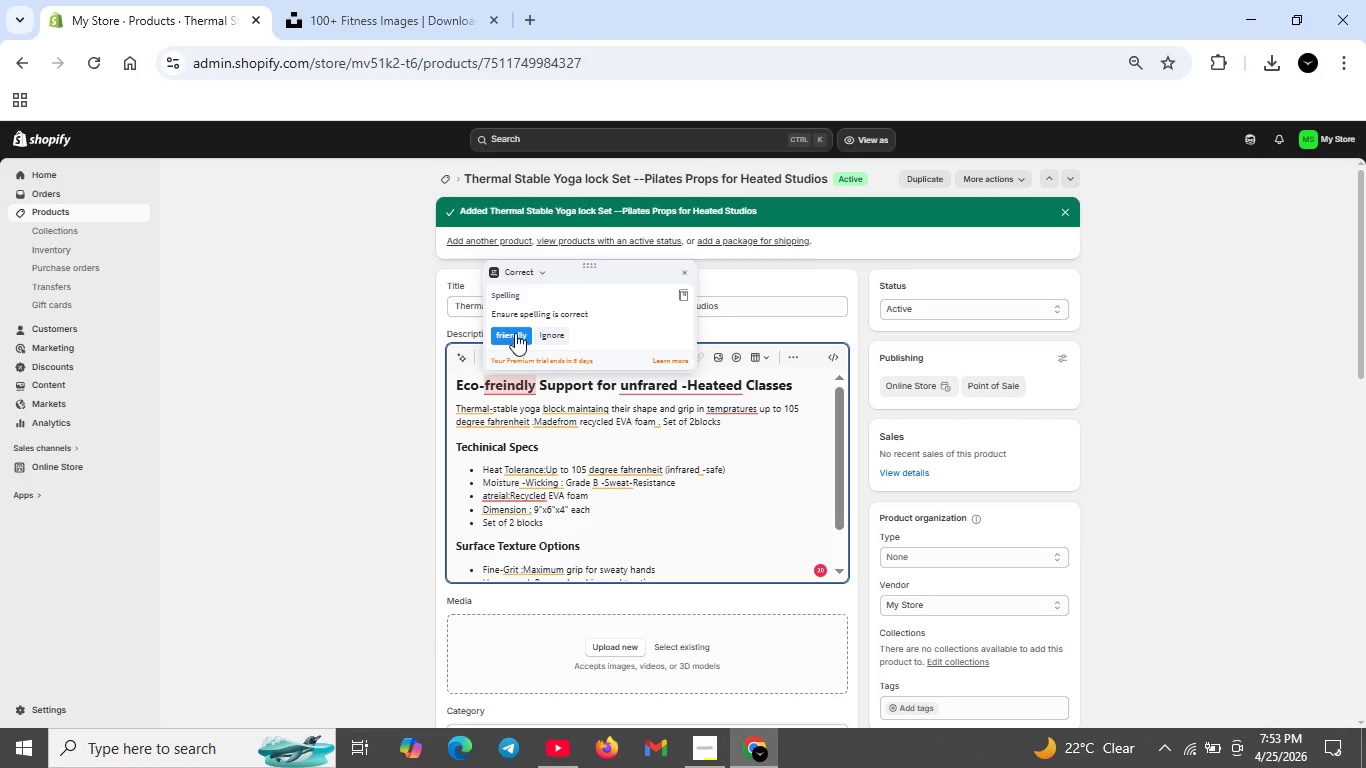 
left_click([515, 333])
 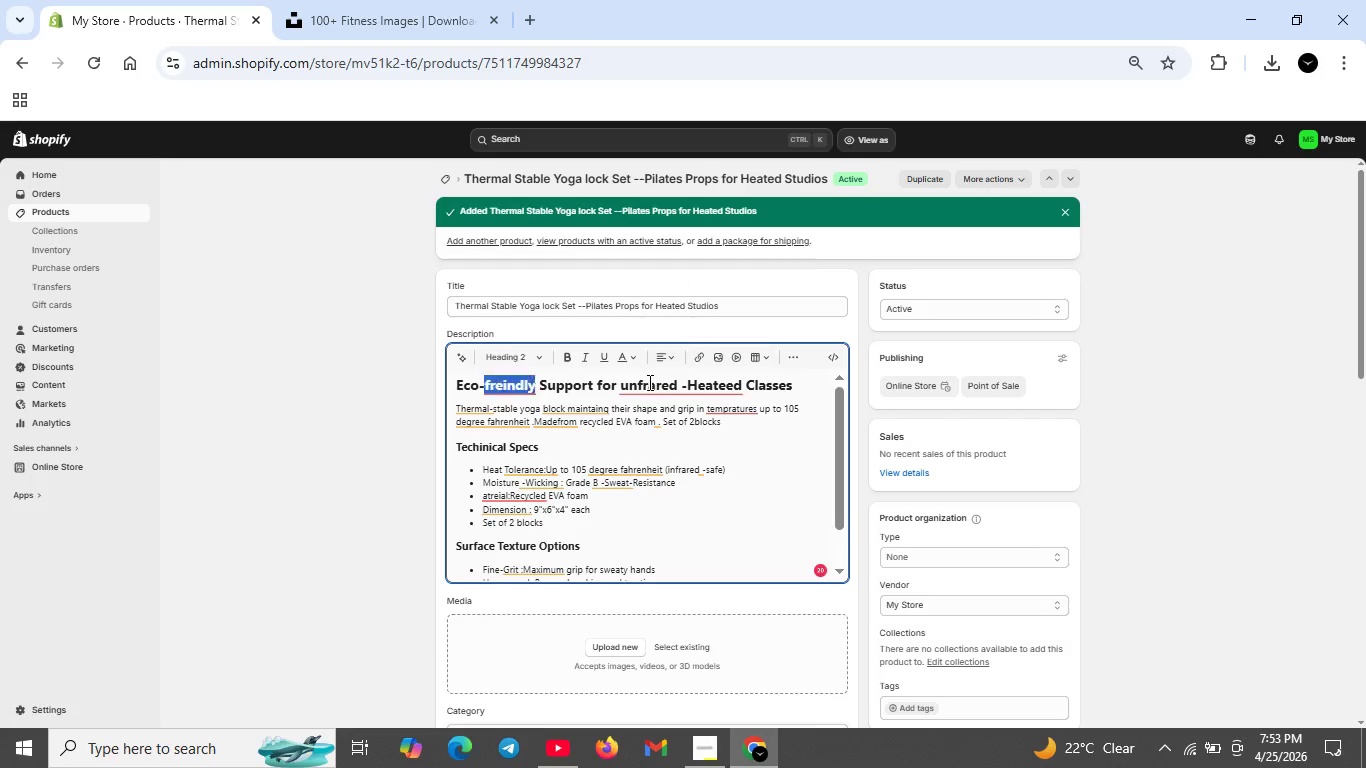 
left_click([648, 382])
 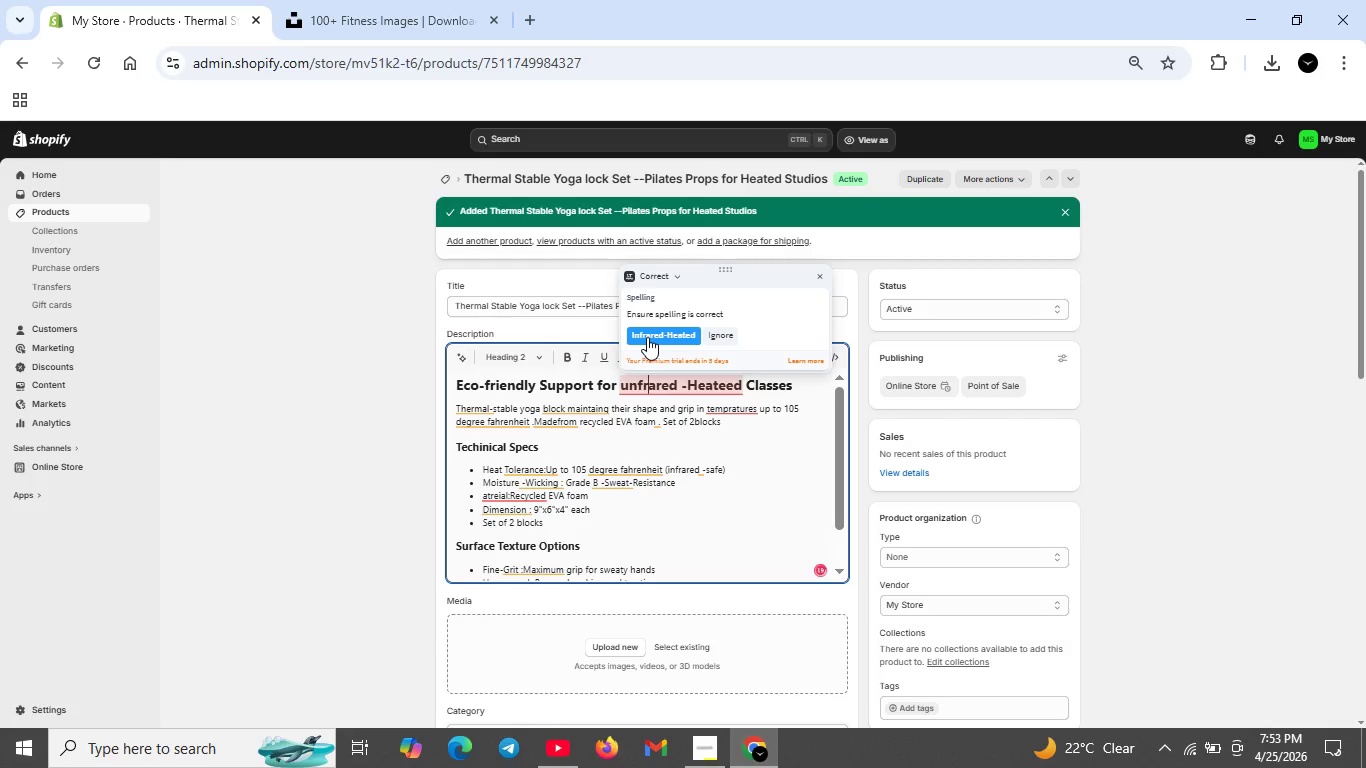 
left_click([647, 337])
 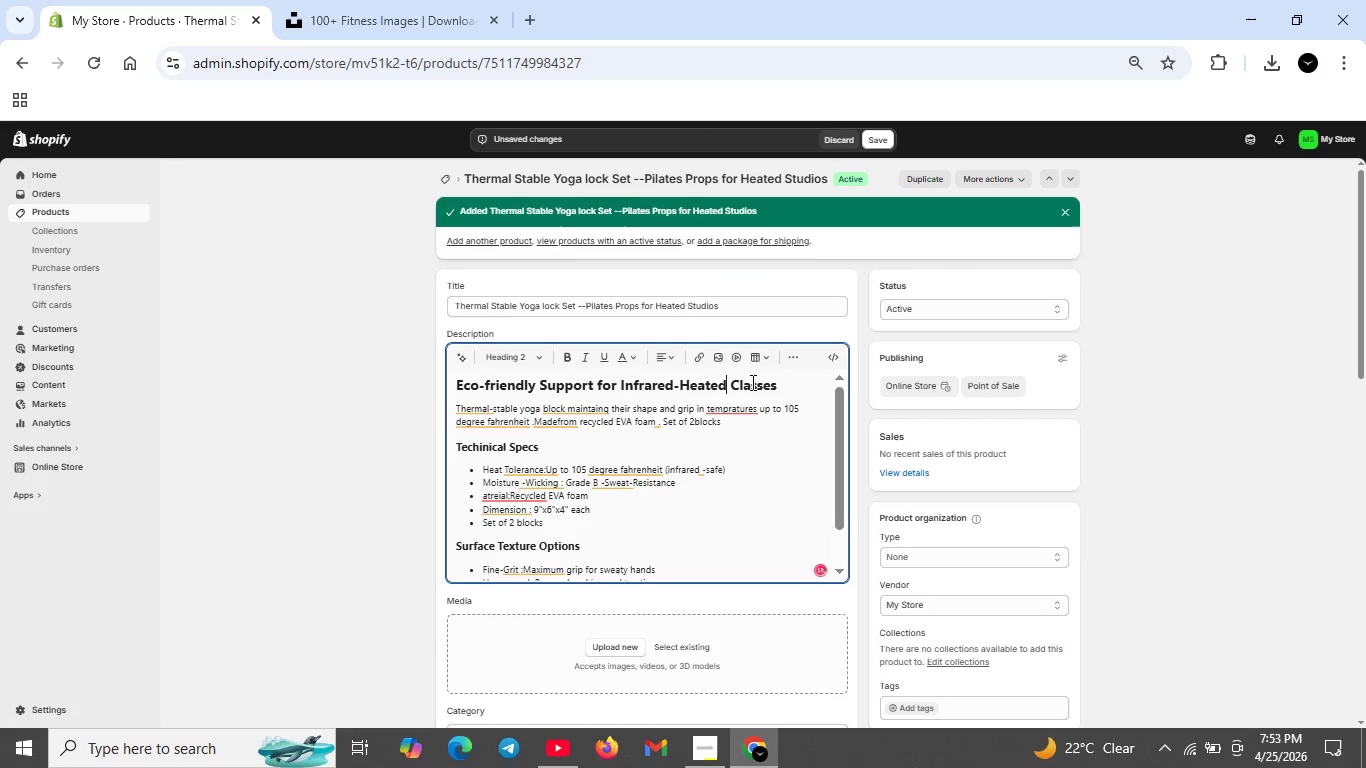 
left_click([751, 382])
 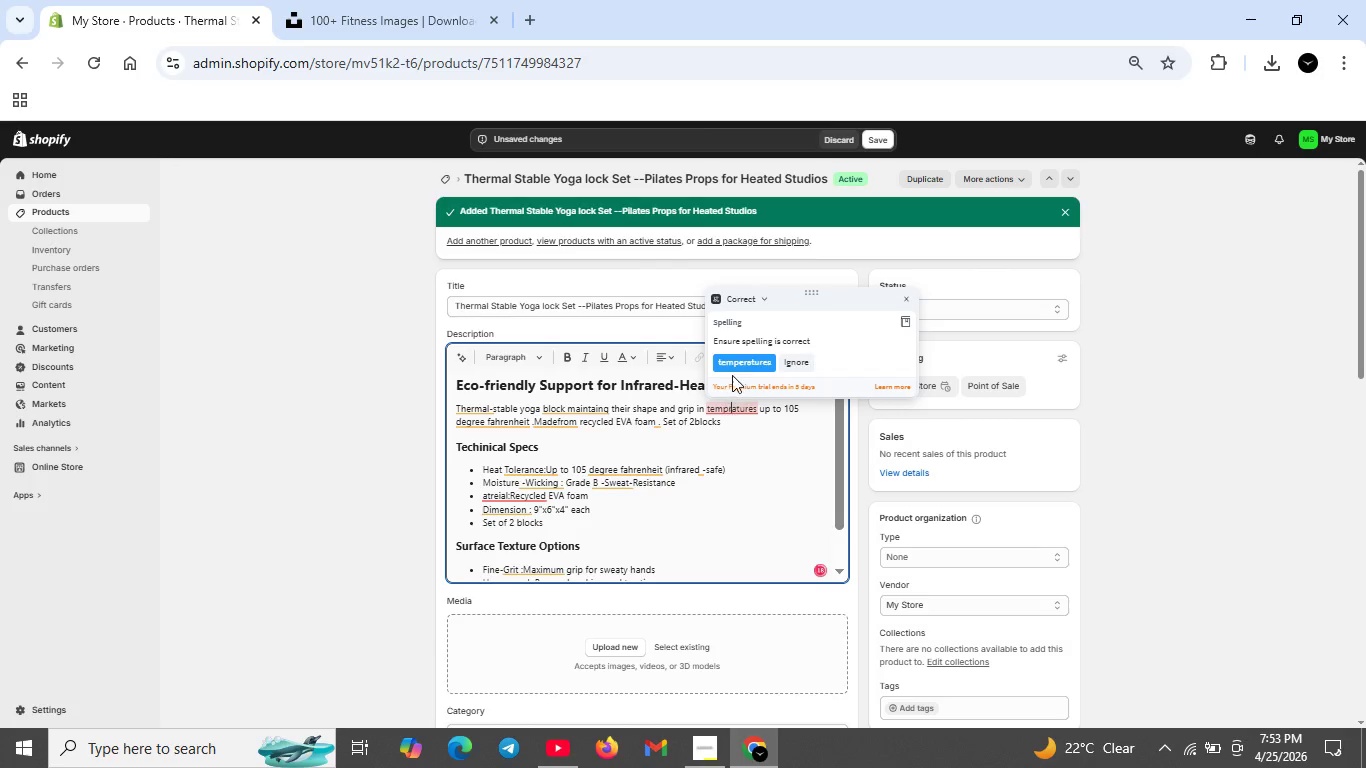 
left_click([733, 365])
 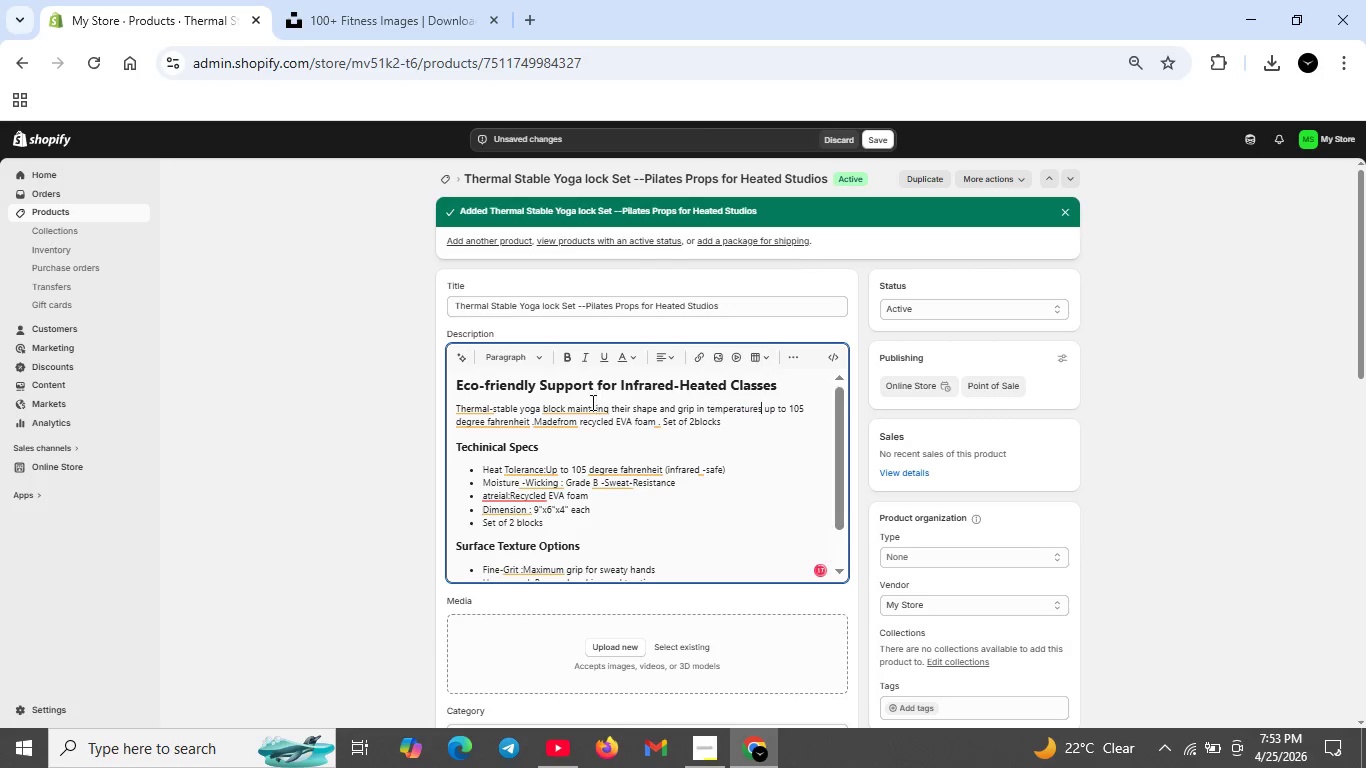 
left_click([591, 402])
 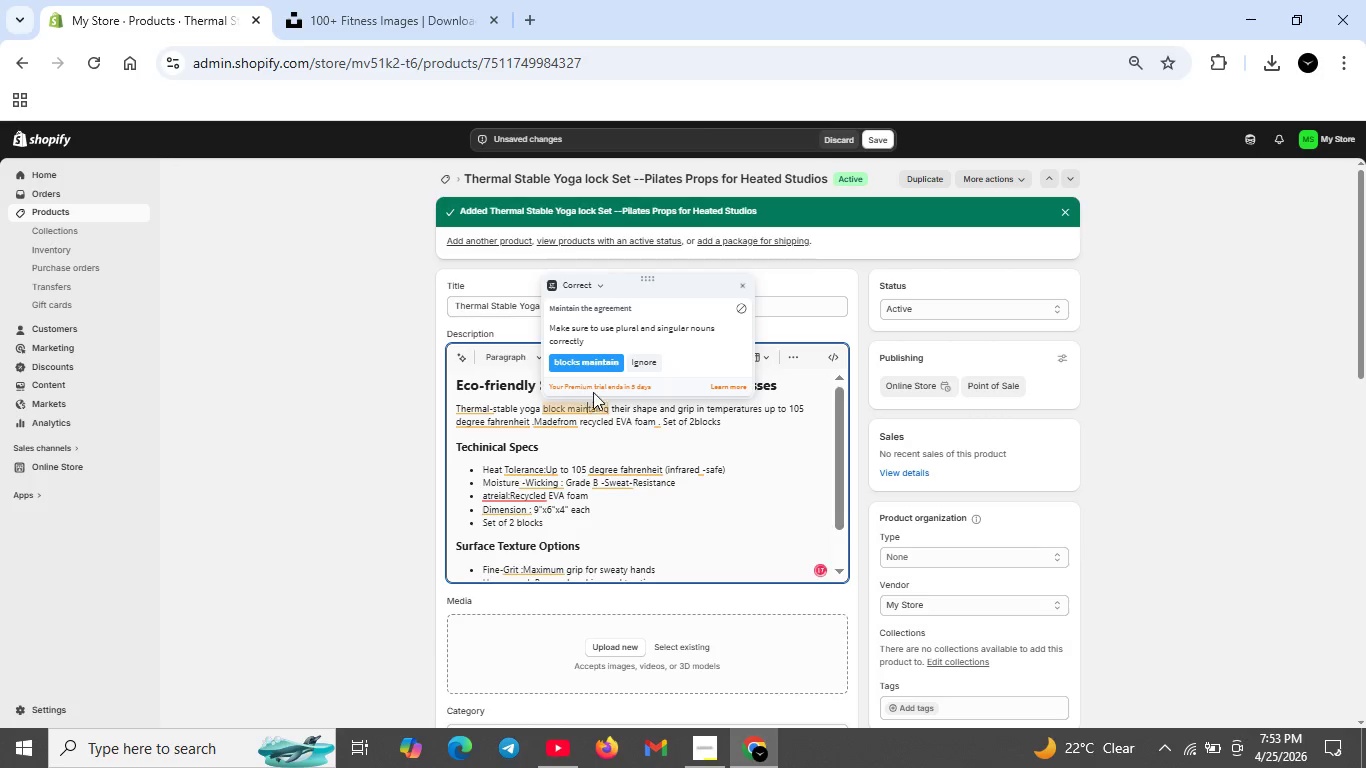 
left_click([596, 366])
 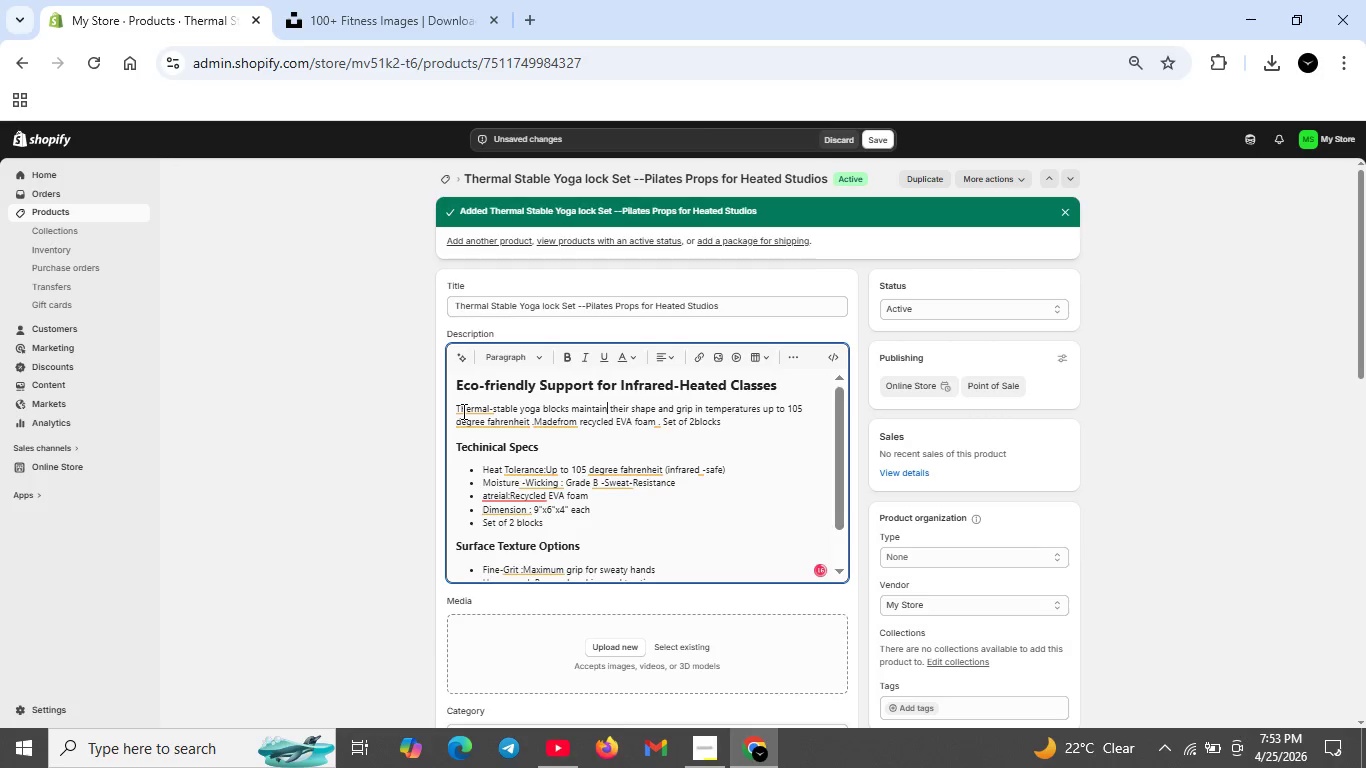 
left_click([469, 407])
 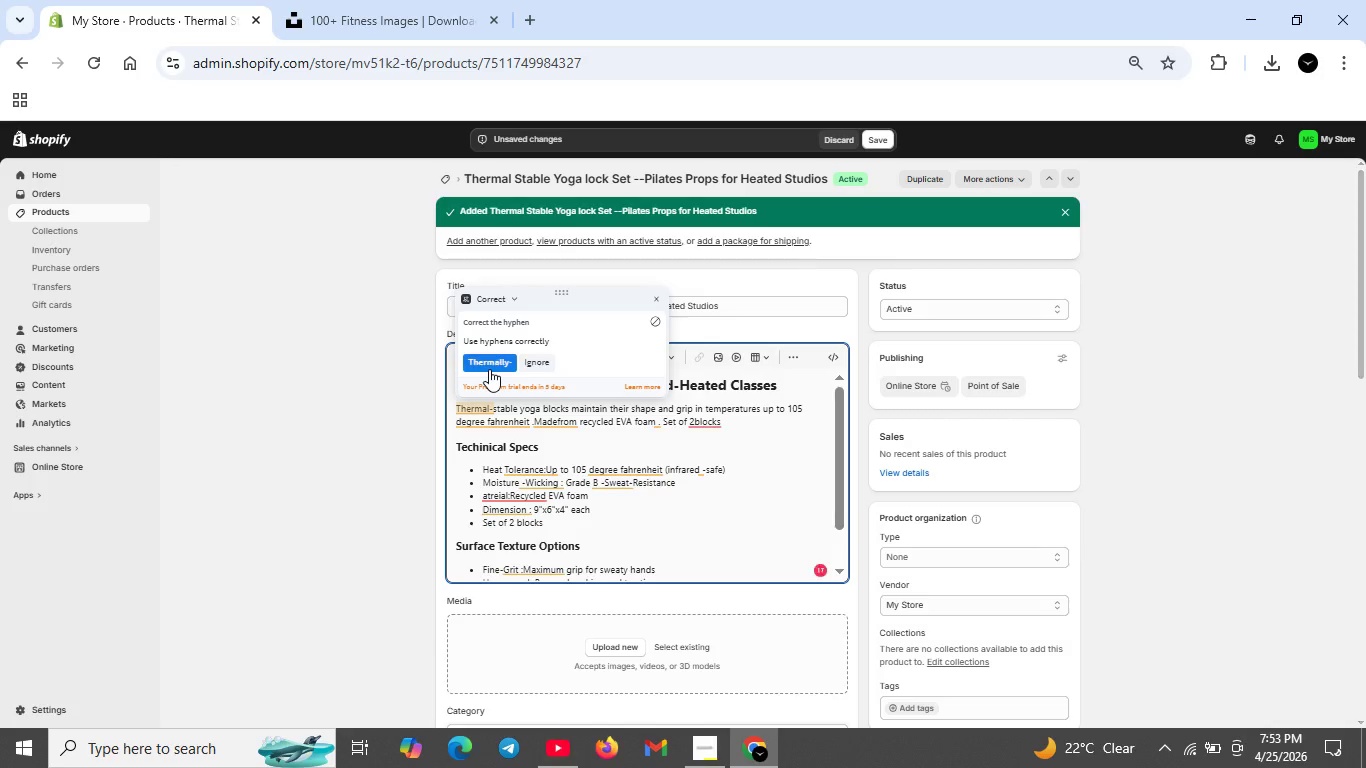 
left_click([489, 369])
 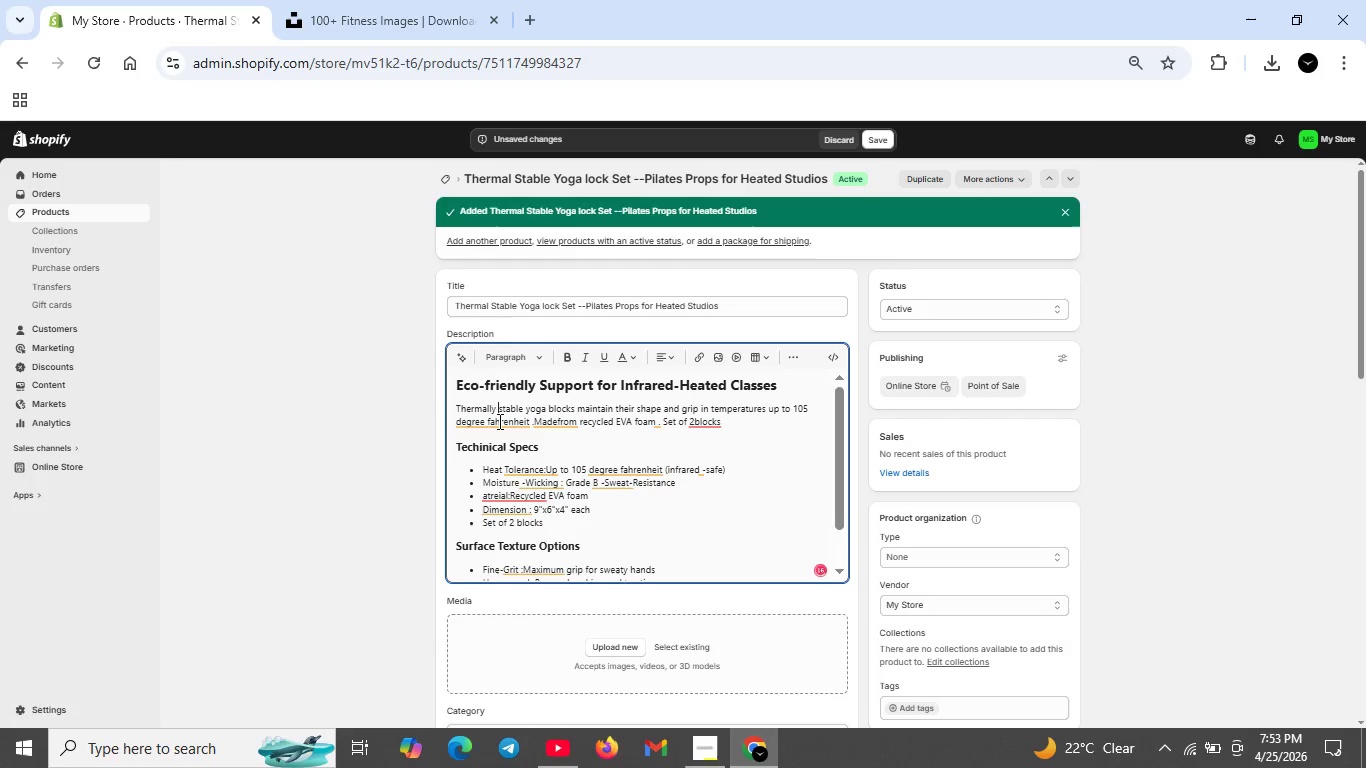 
left_click([498, 421])
 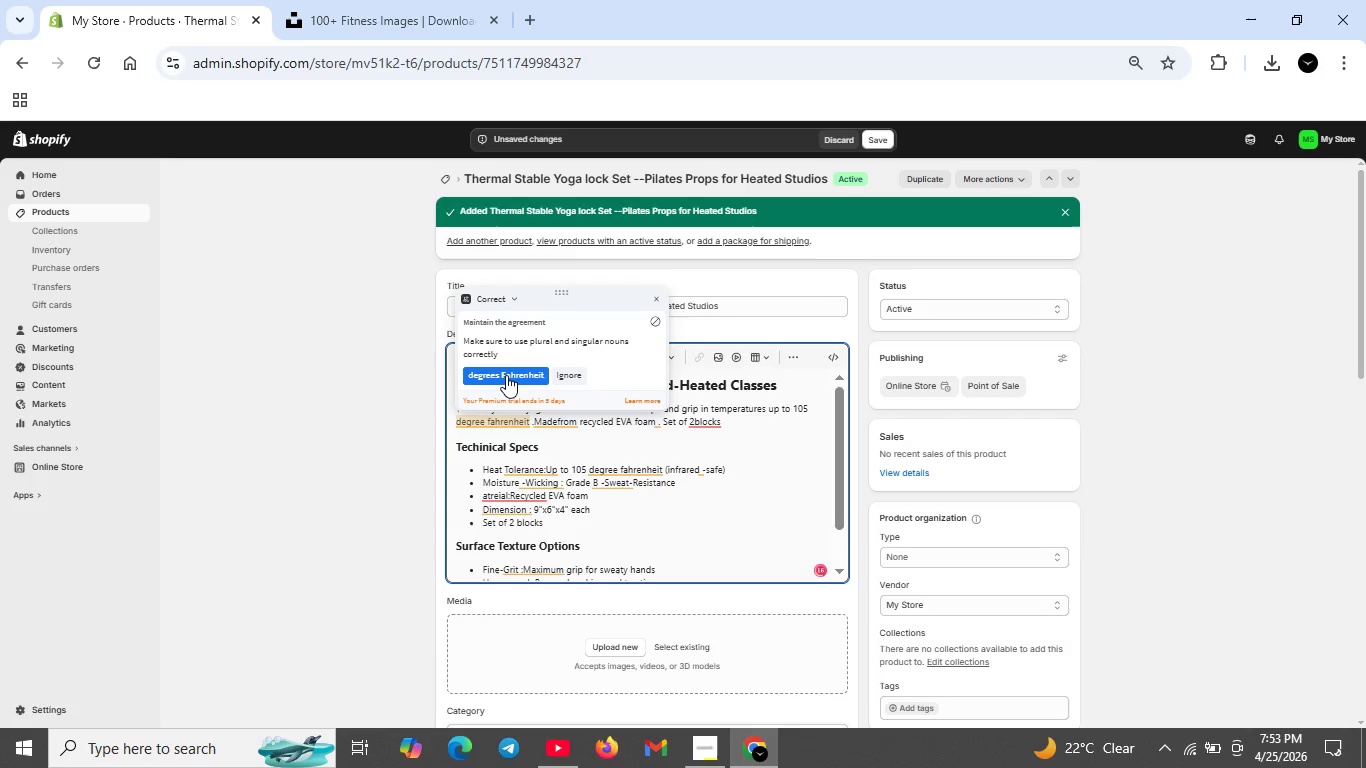 
left_click([506, 375])
 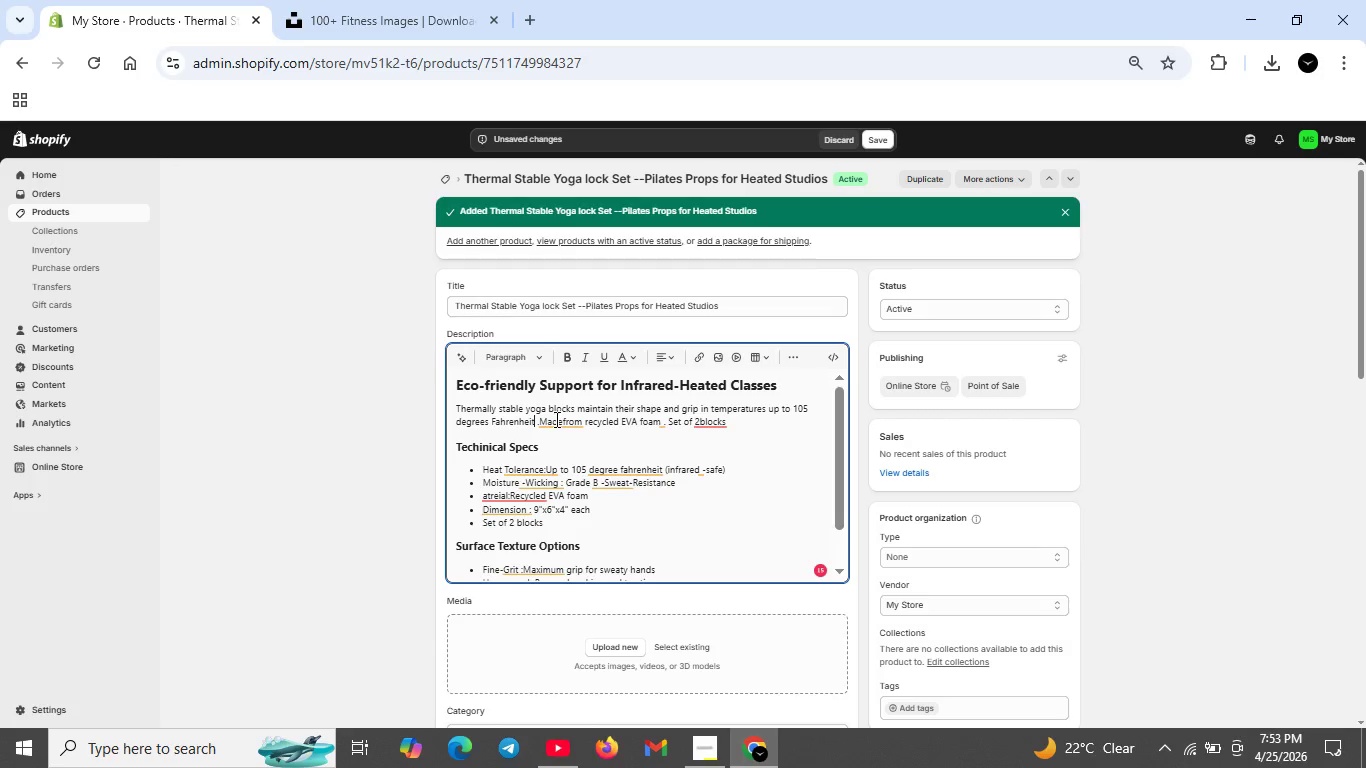 
left_click([555, 419])
 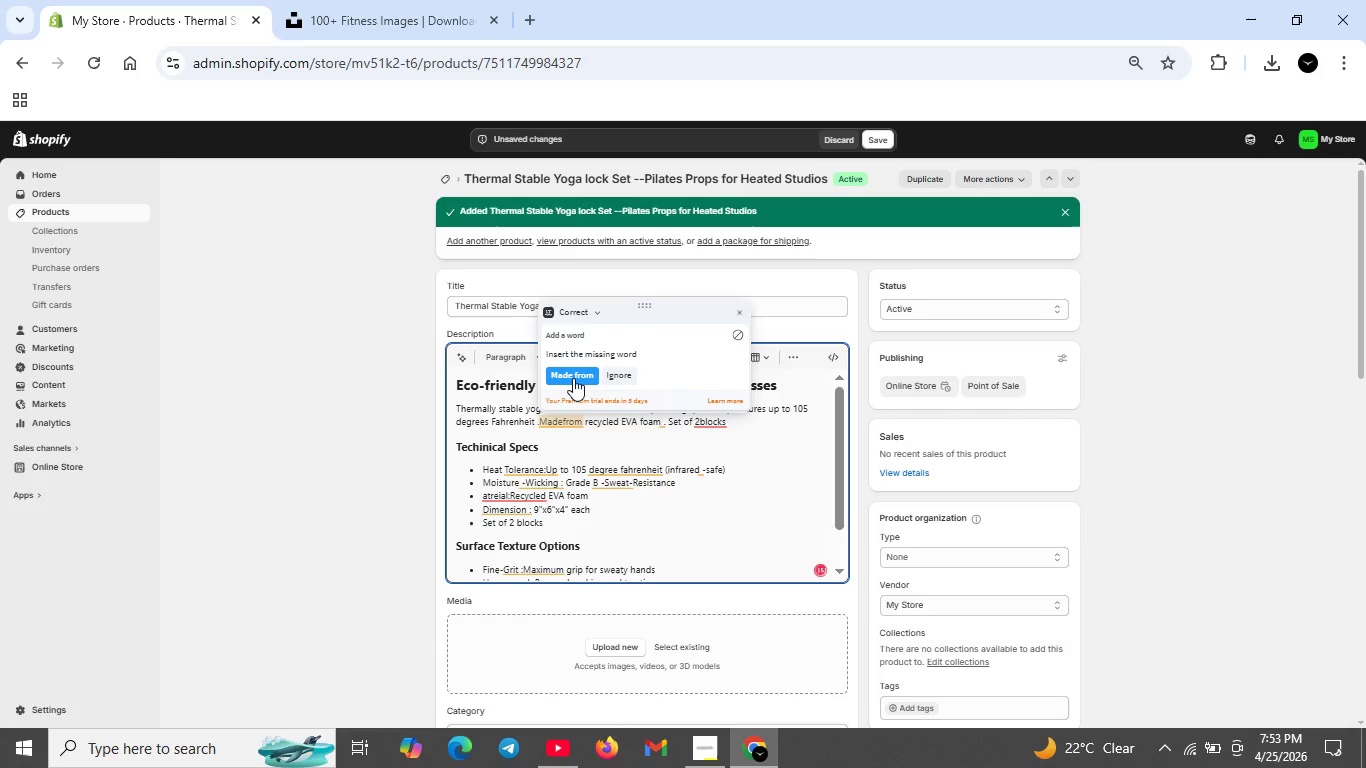 
left_click([575, 376])
 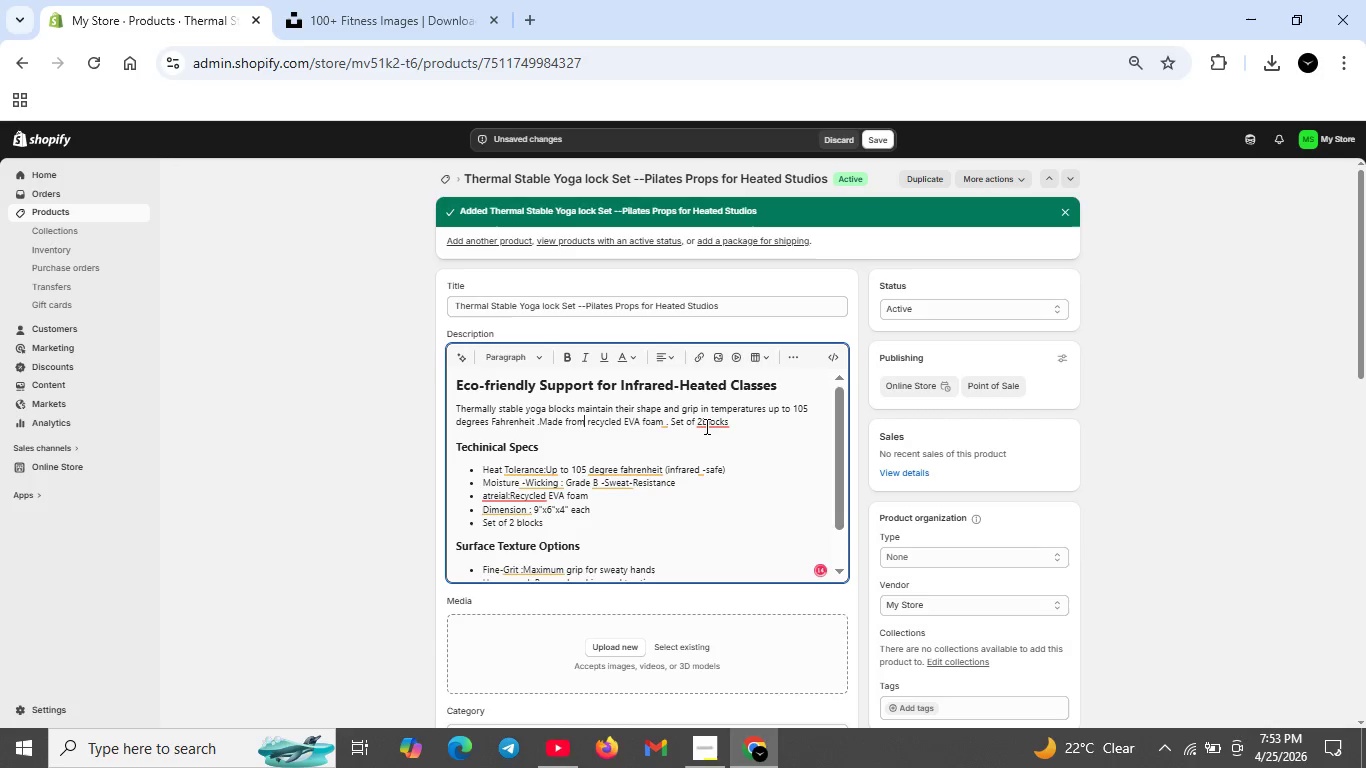 
left_click([705, 426])
 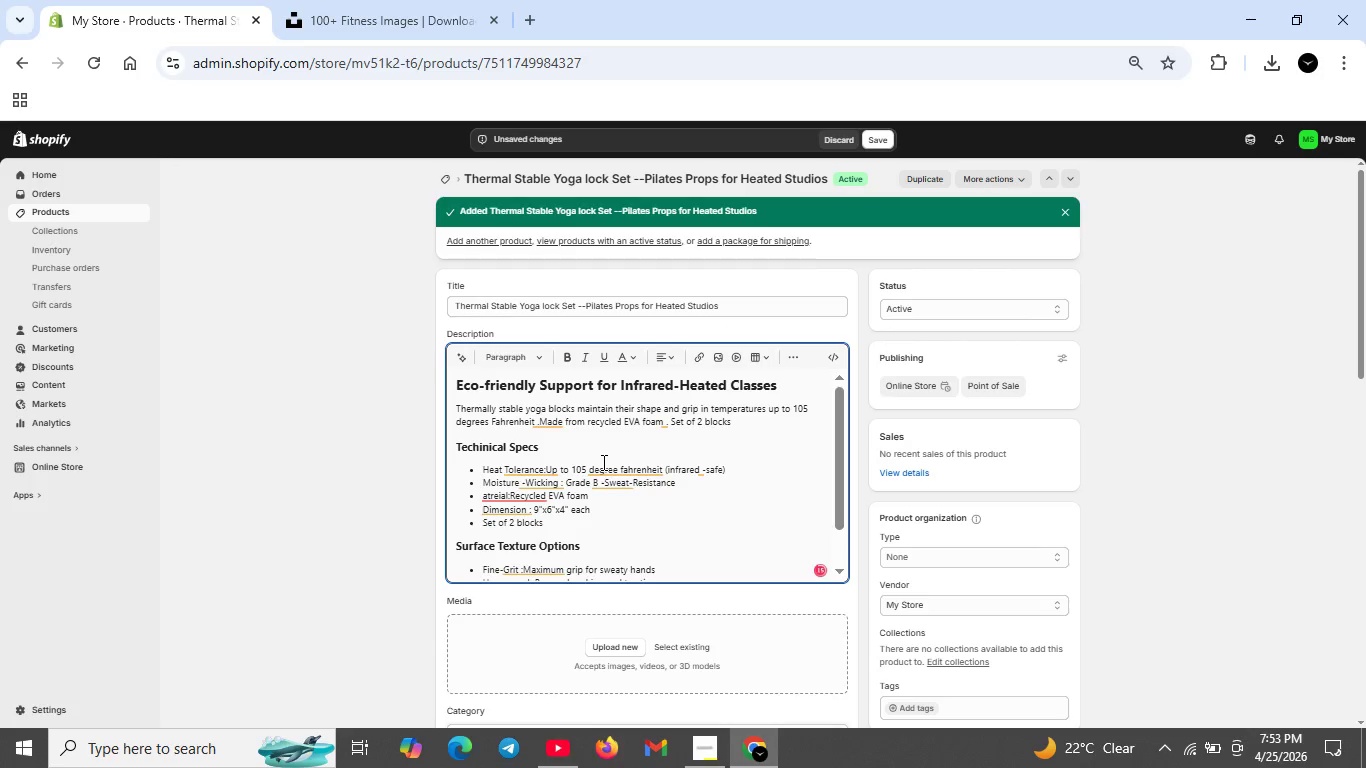 
wait(5.78)
 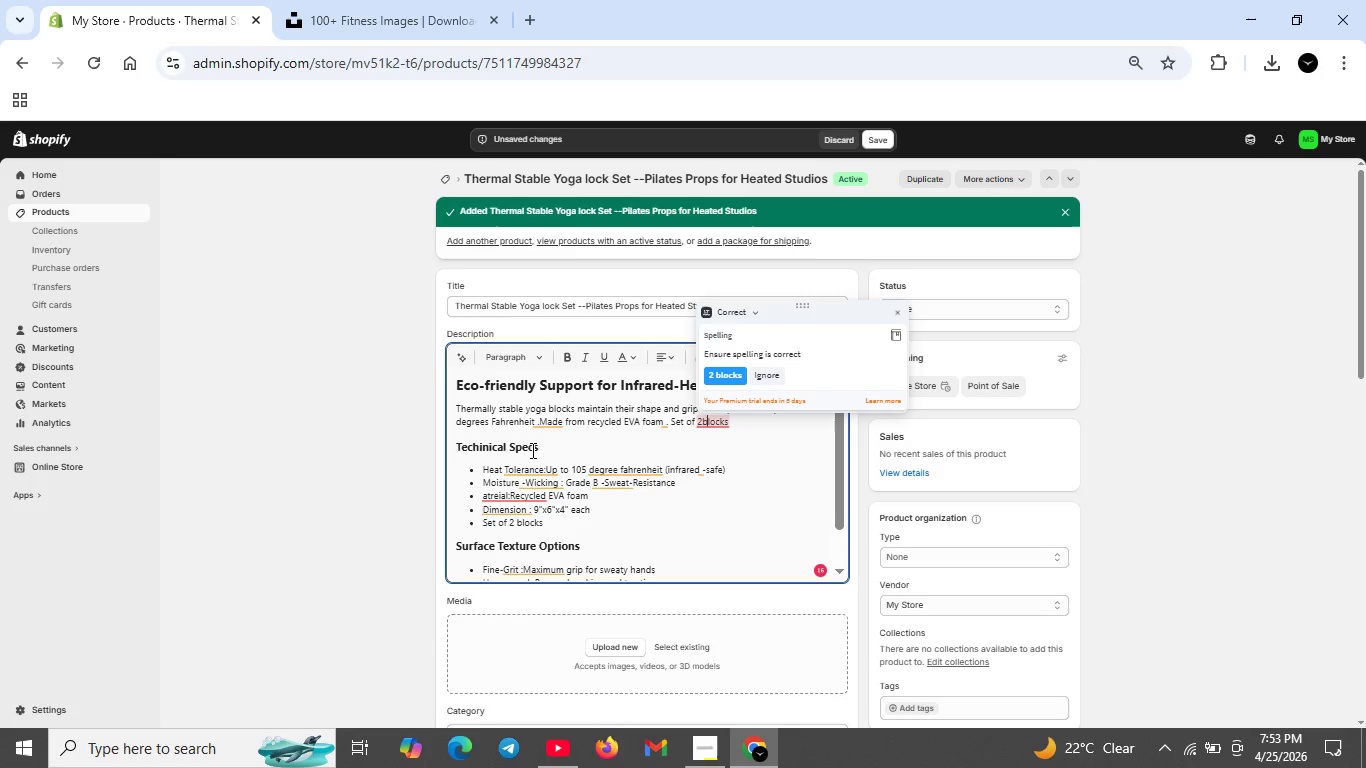 
left_click([534, 466])
 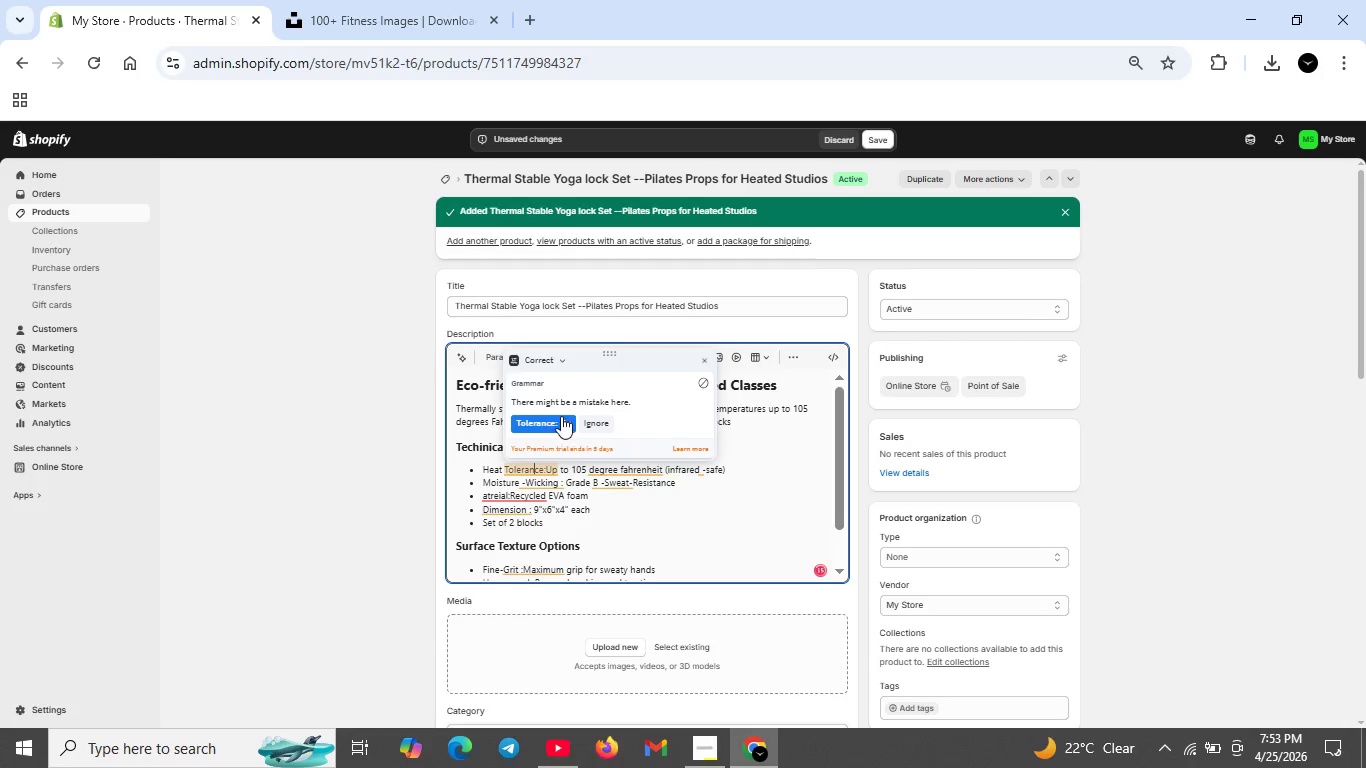 
left_click([561, 414])
 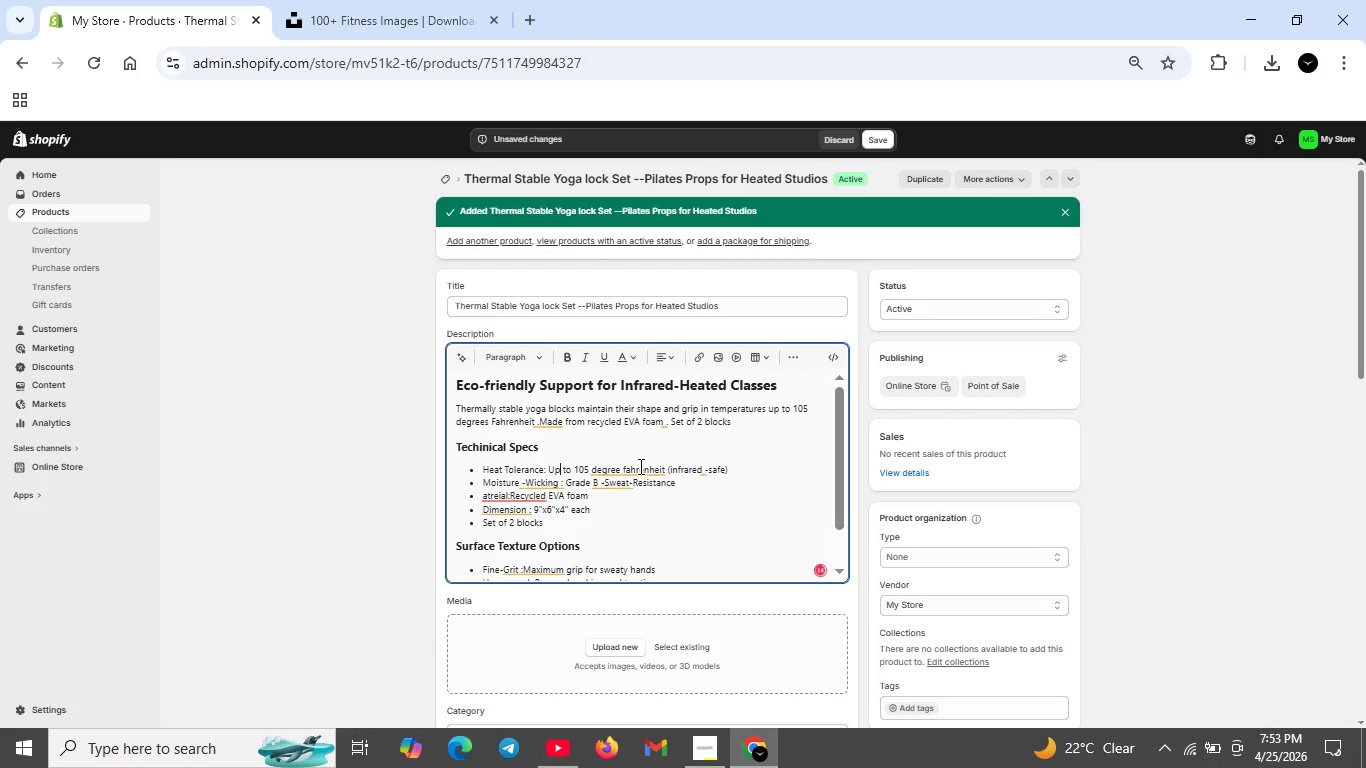 
left_click([637, 469])
 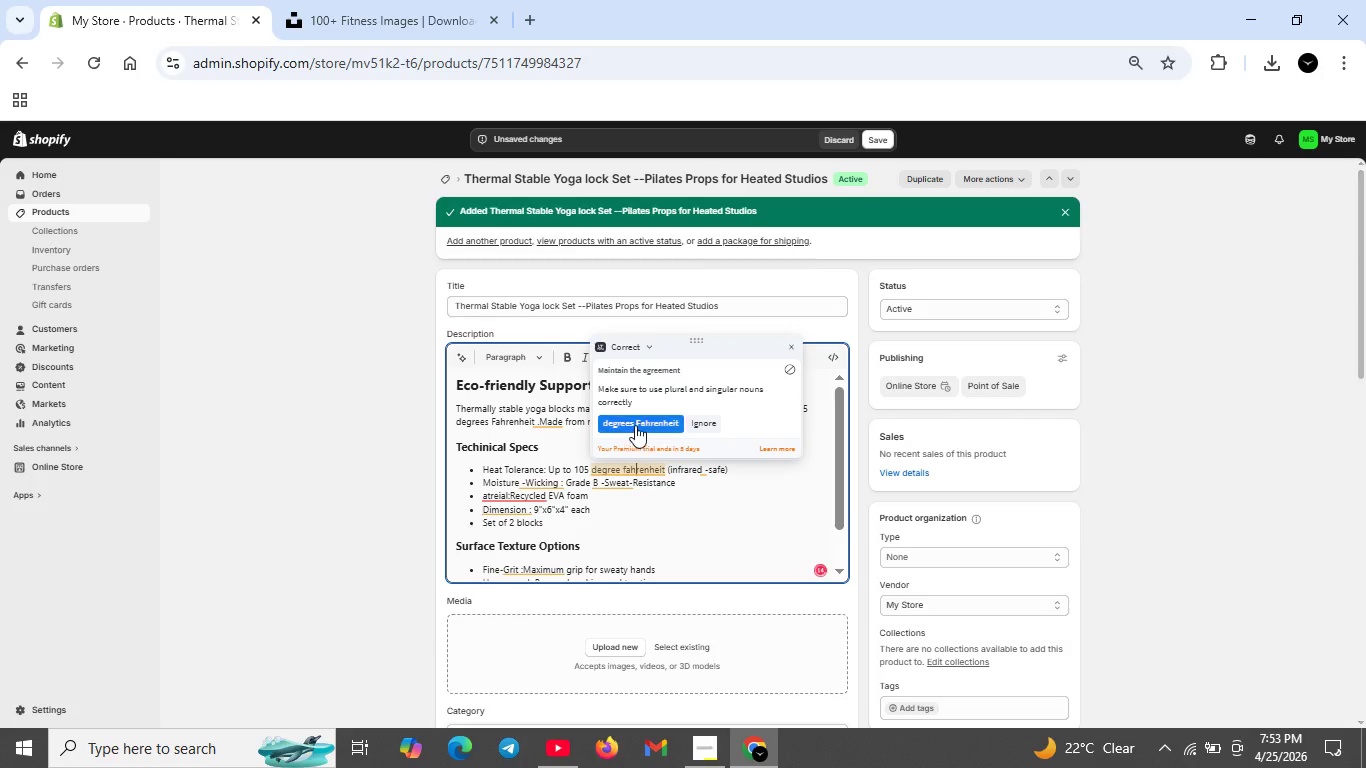 
left_click([636, 424])
 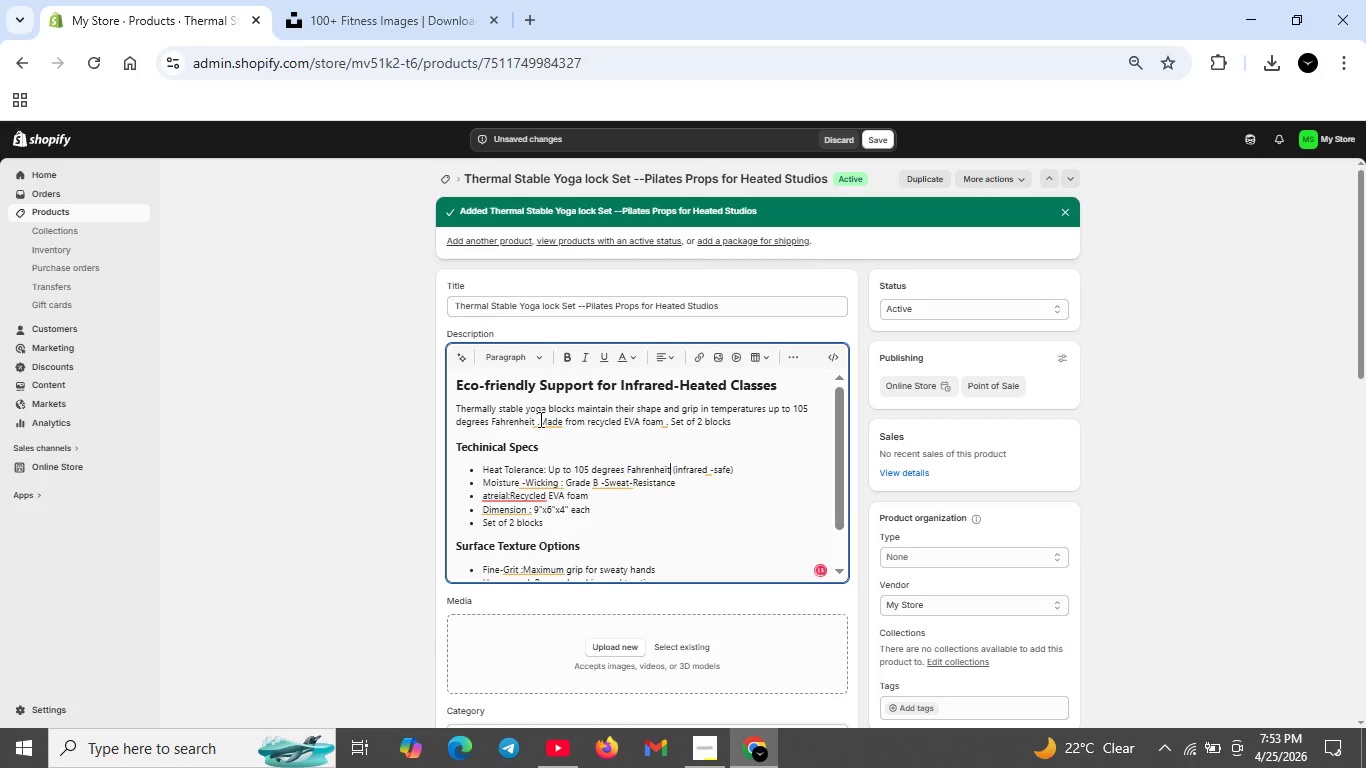 
left_click([542, 418])
 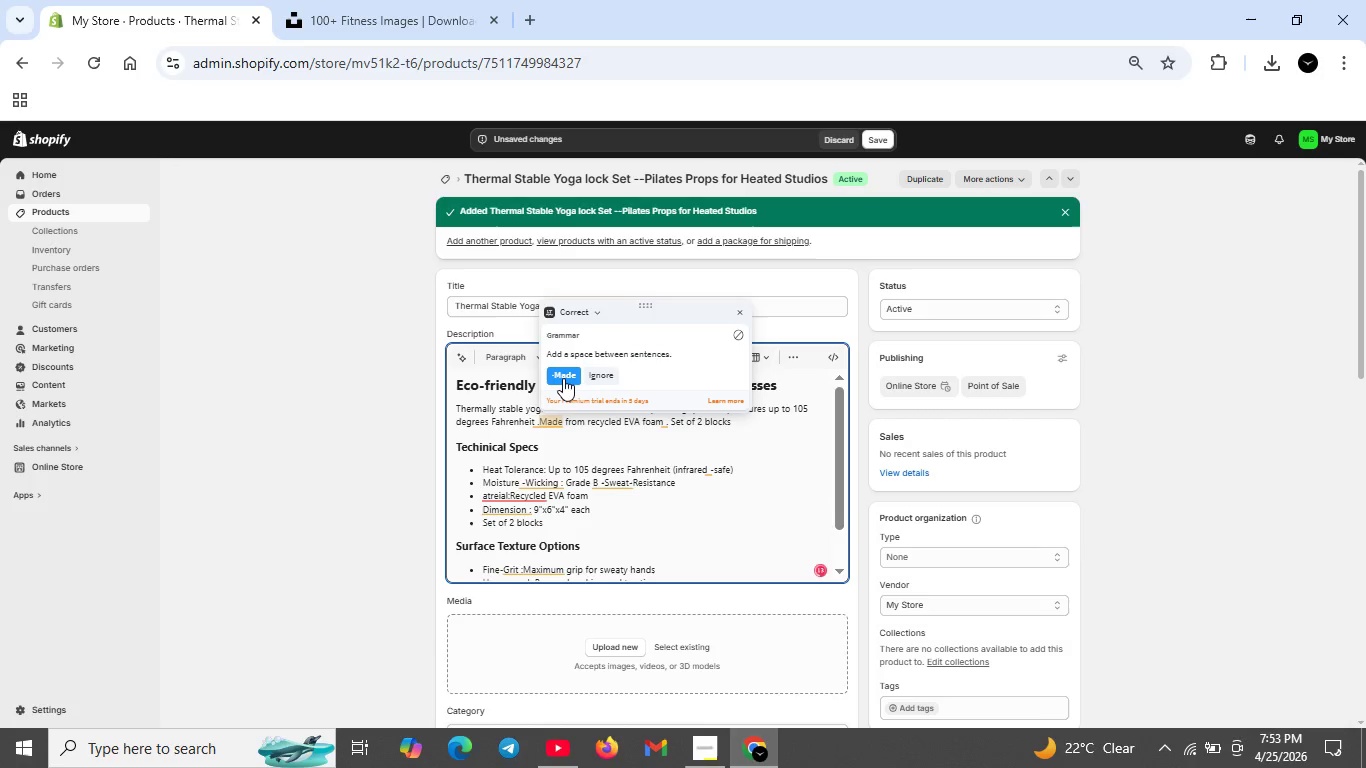 
left_click([564, 376])
 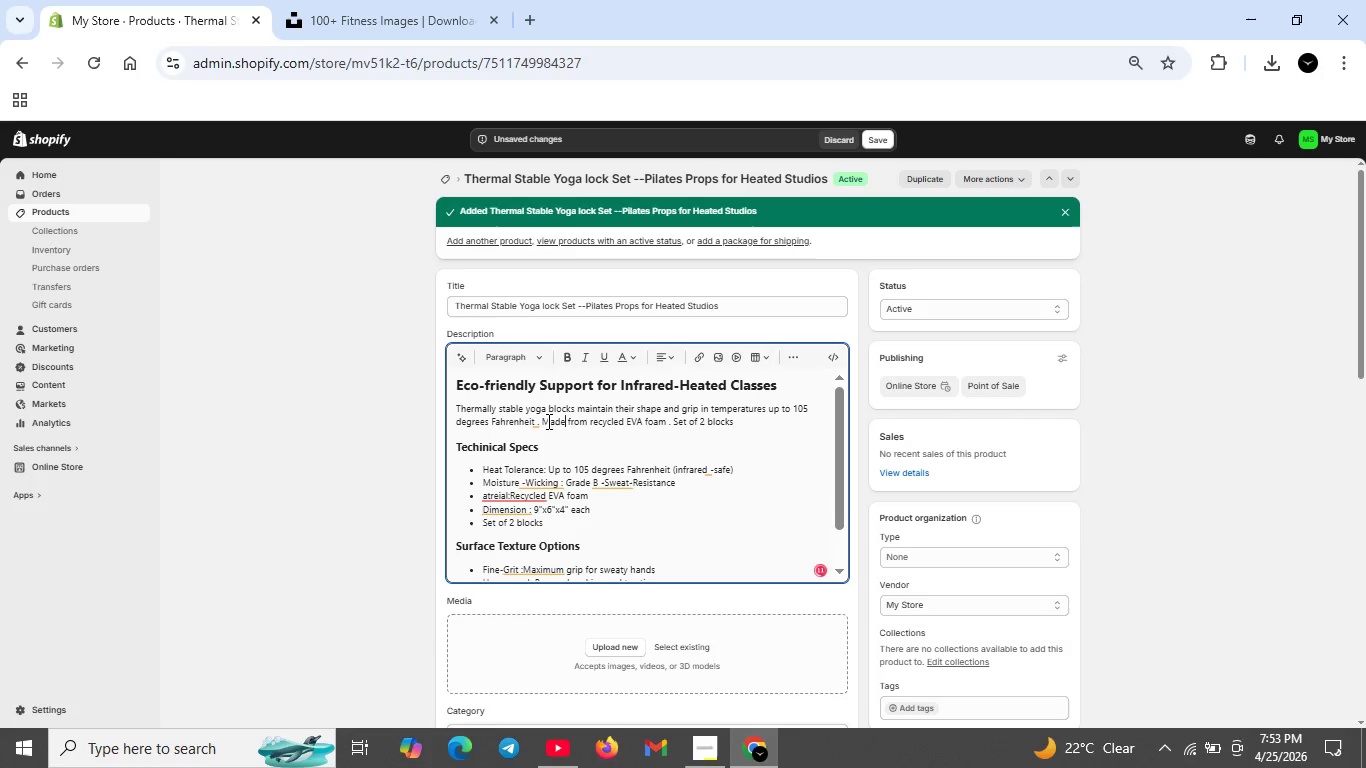 
left_click([538, 421])
 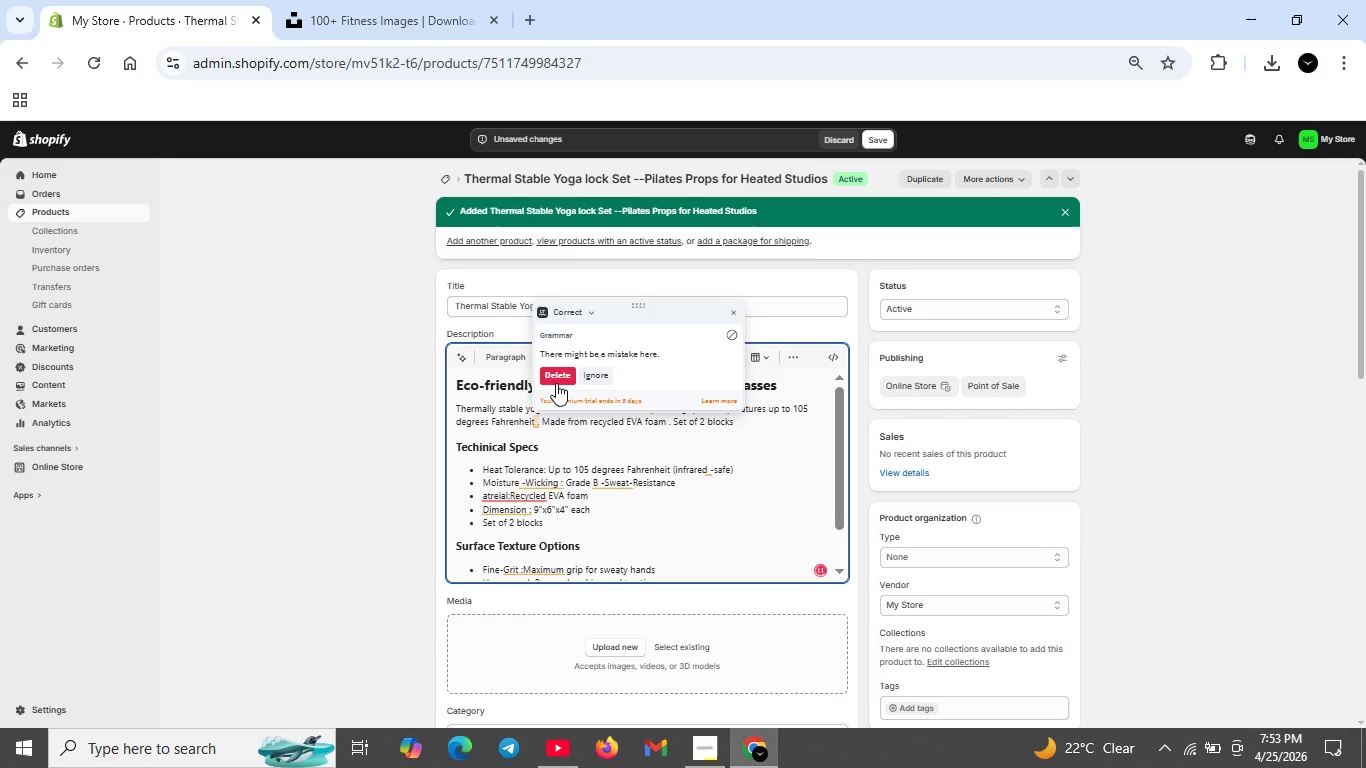 
left_click([556, 383])
 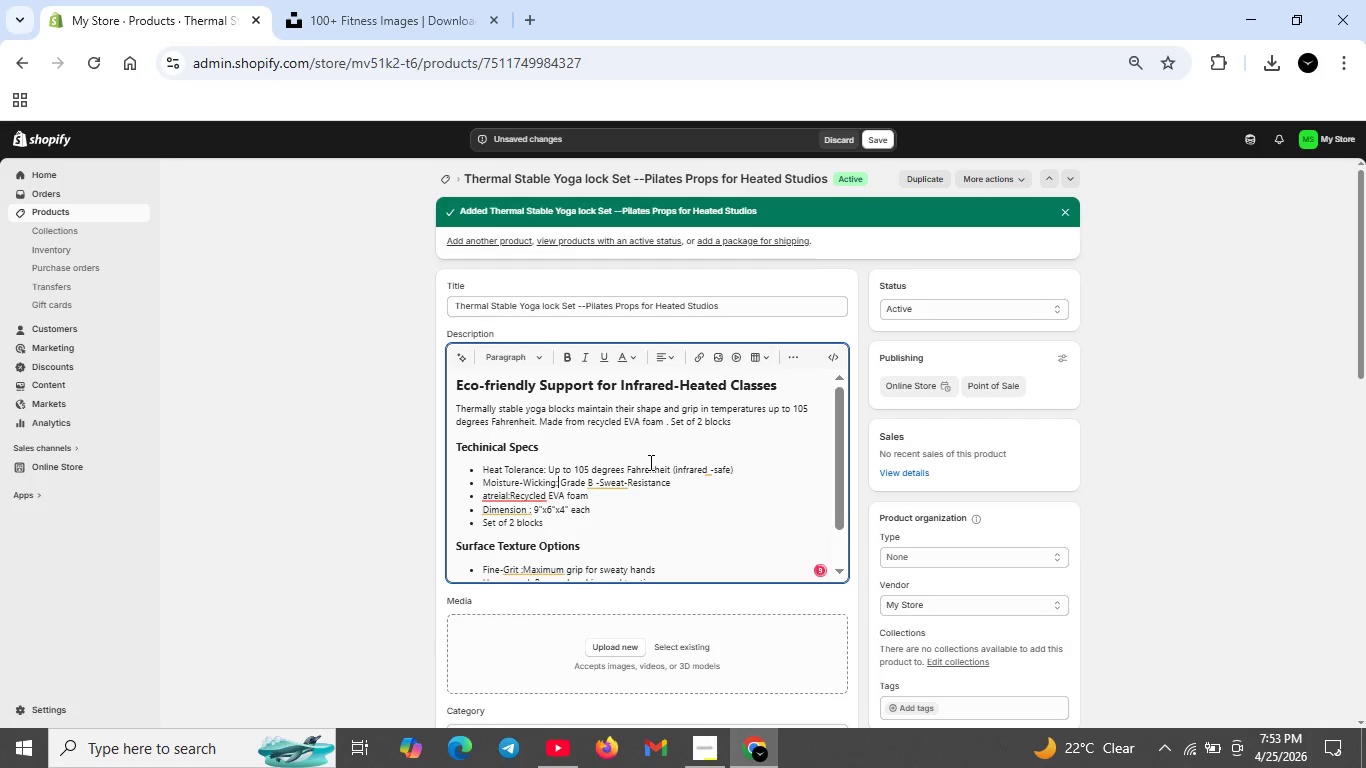 
left_click([609, 481])
 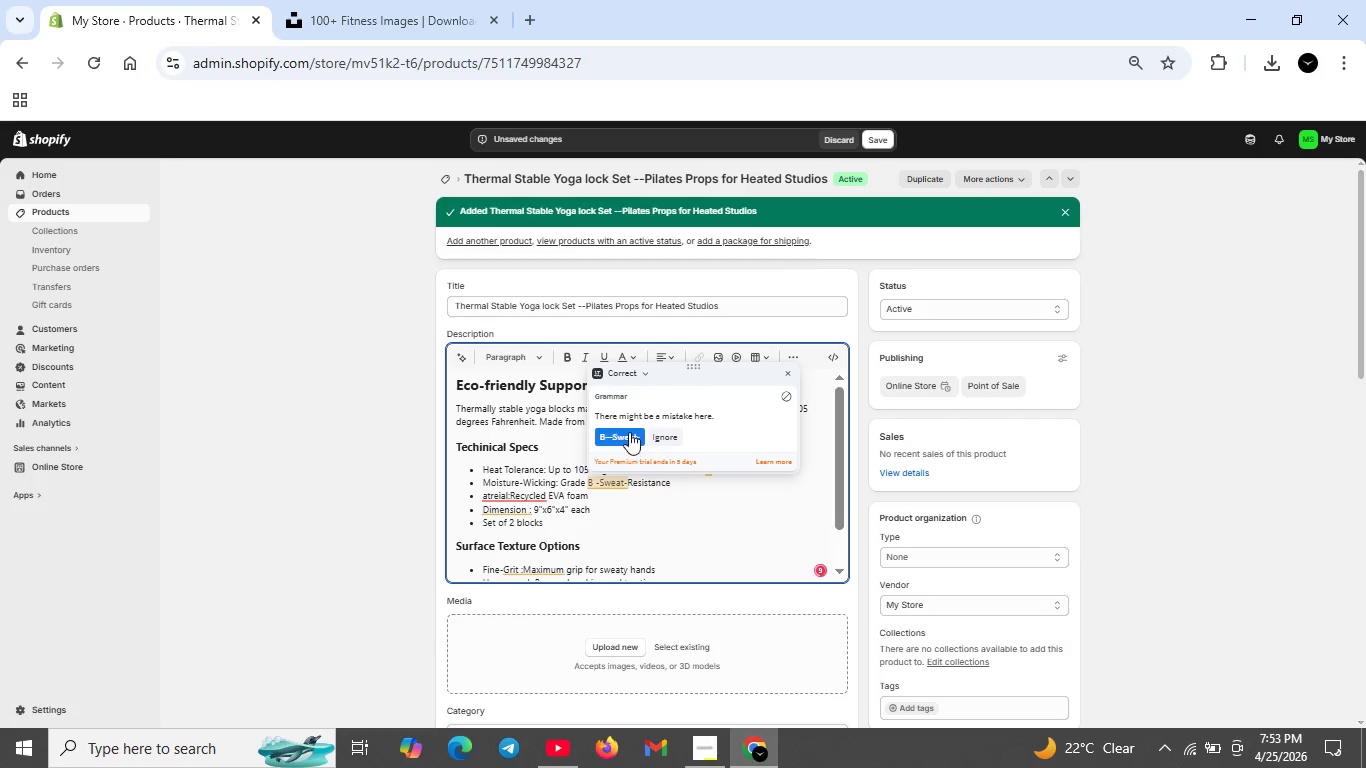 
left_click([629, 432])
 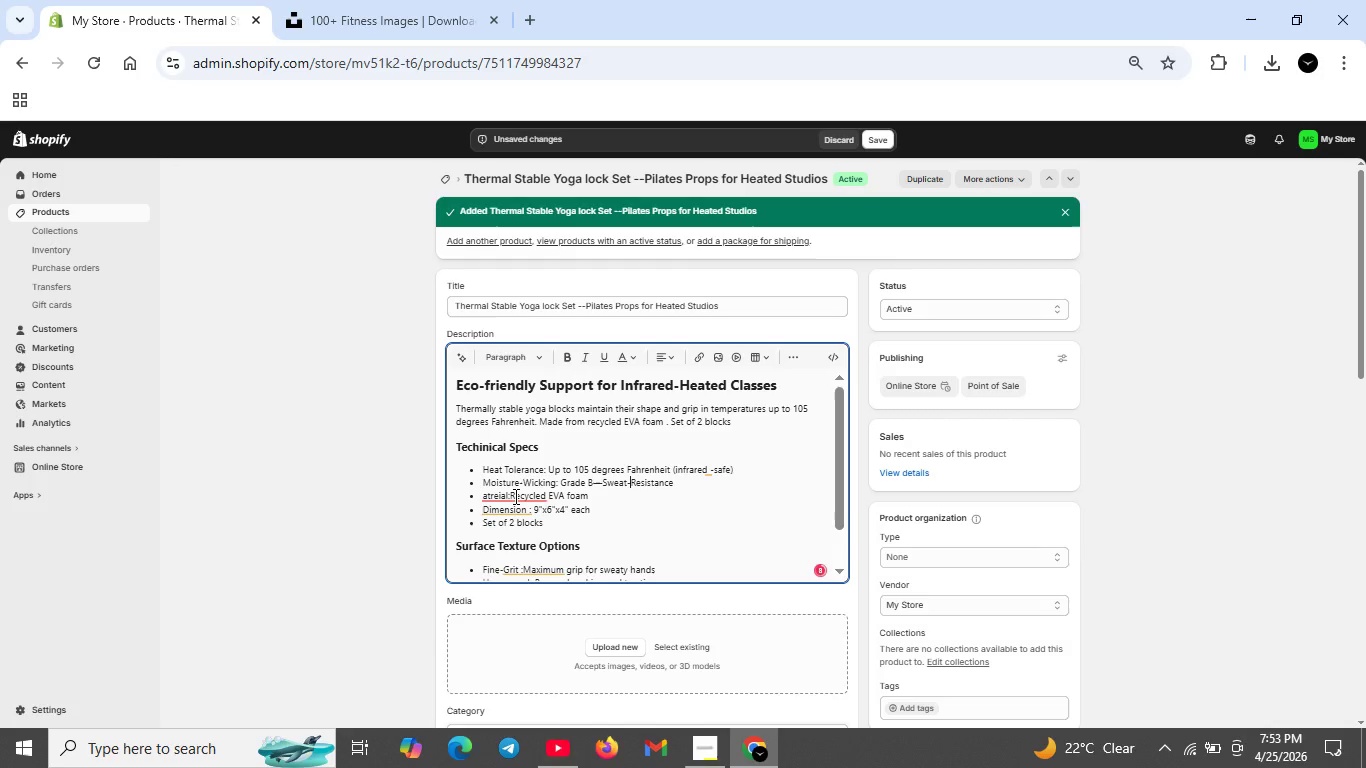 
left_click([514, 496])
 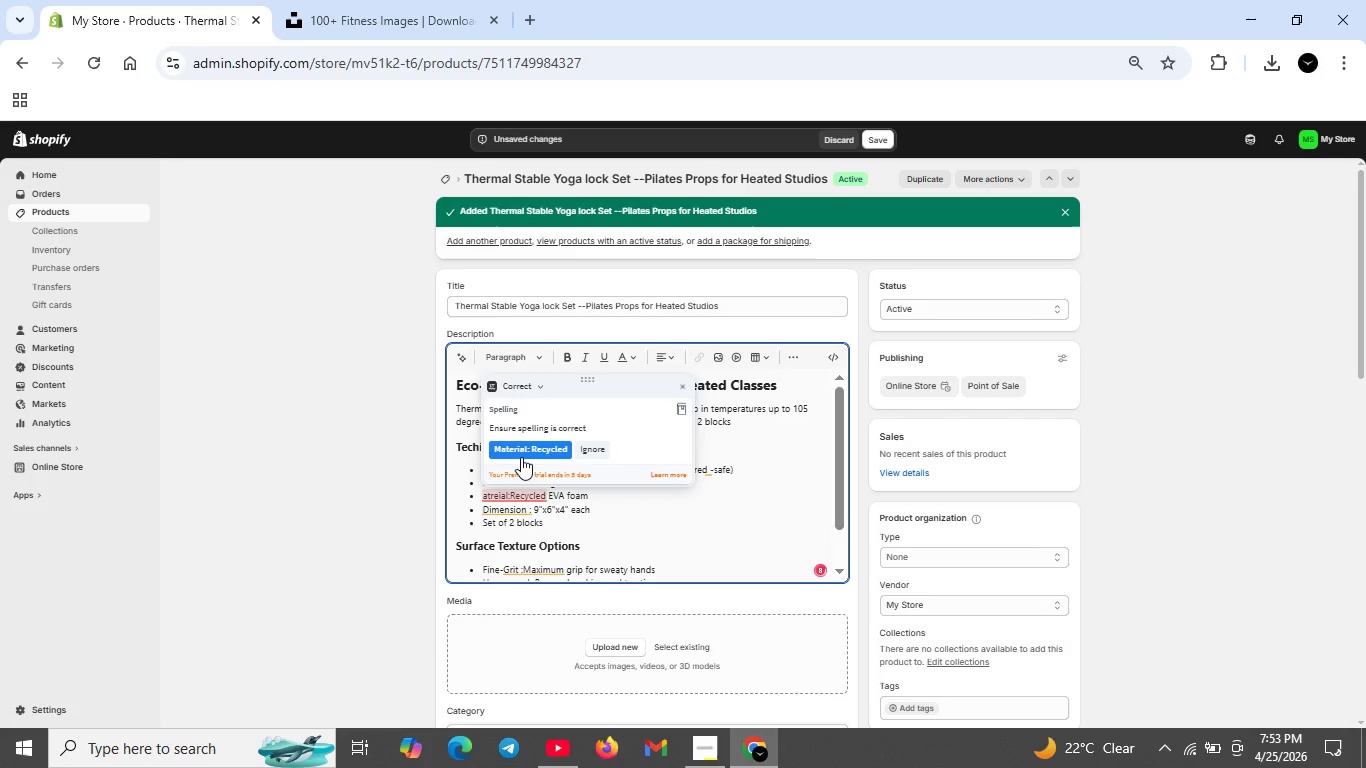 
left_click([522, 456])
 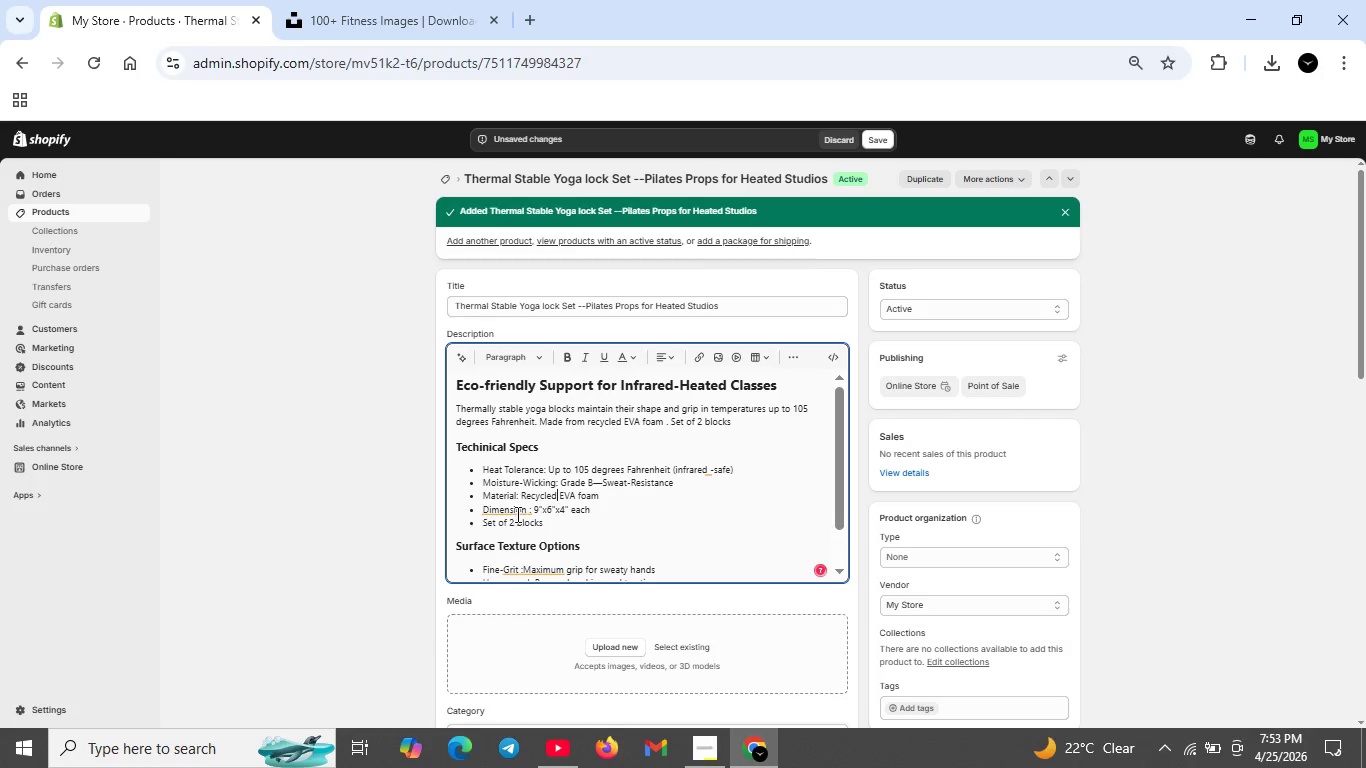 
left_click([515, 512])
 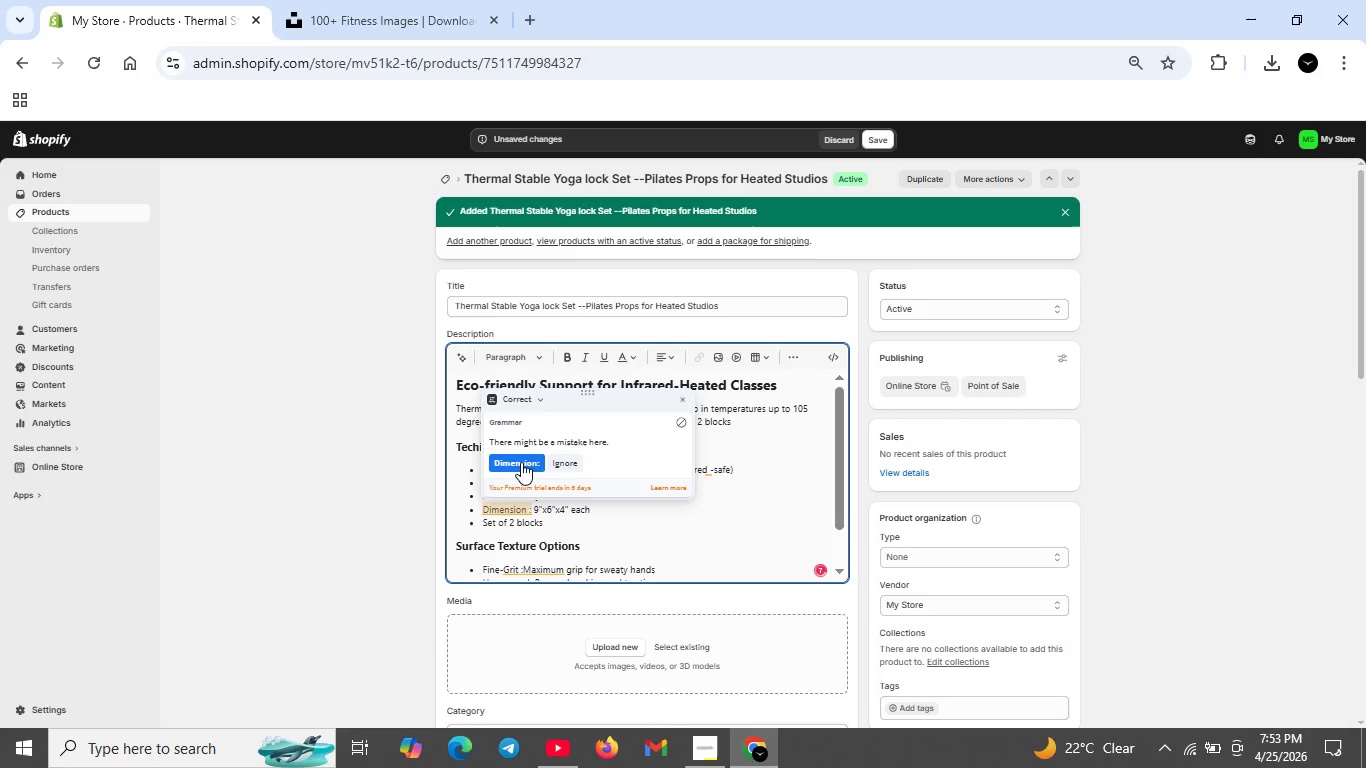 
left_click([521, 462])
 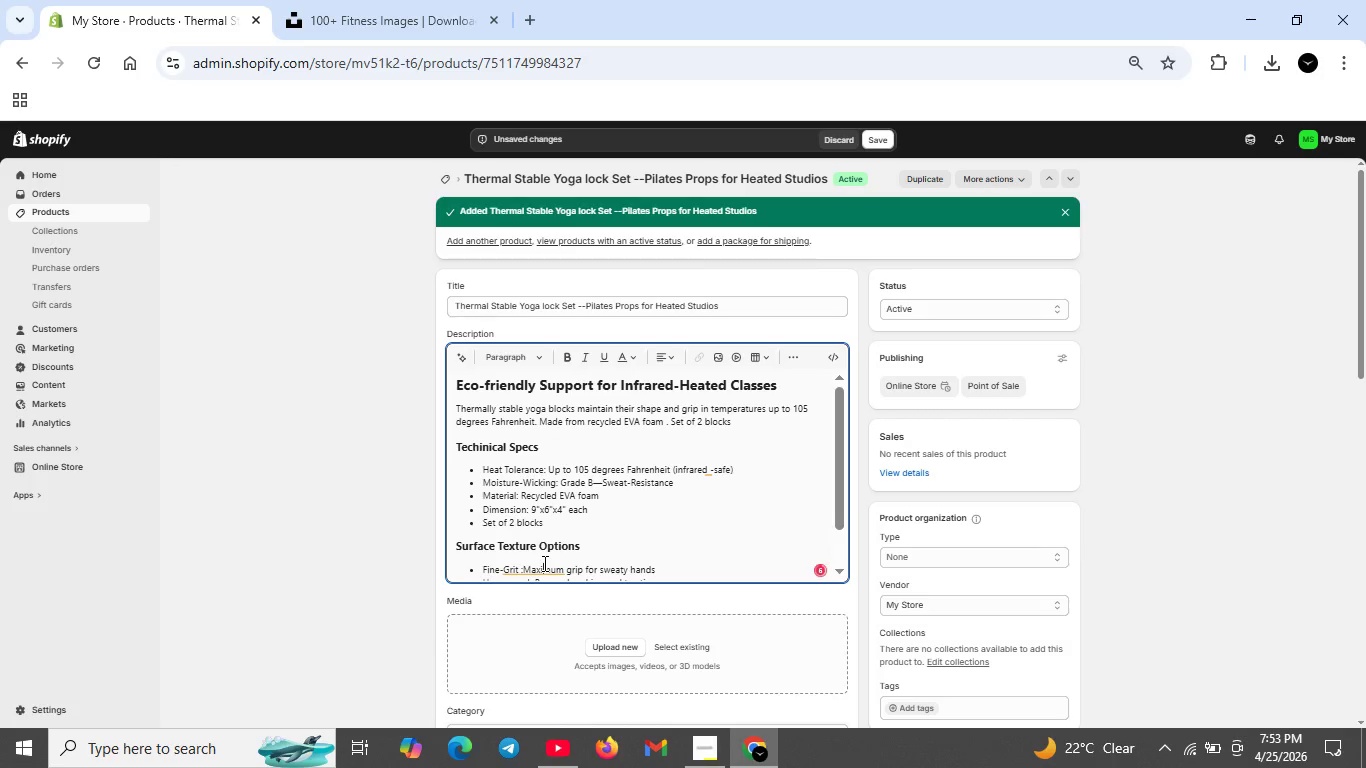 
left_click([543, 568])
 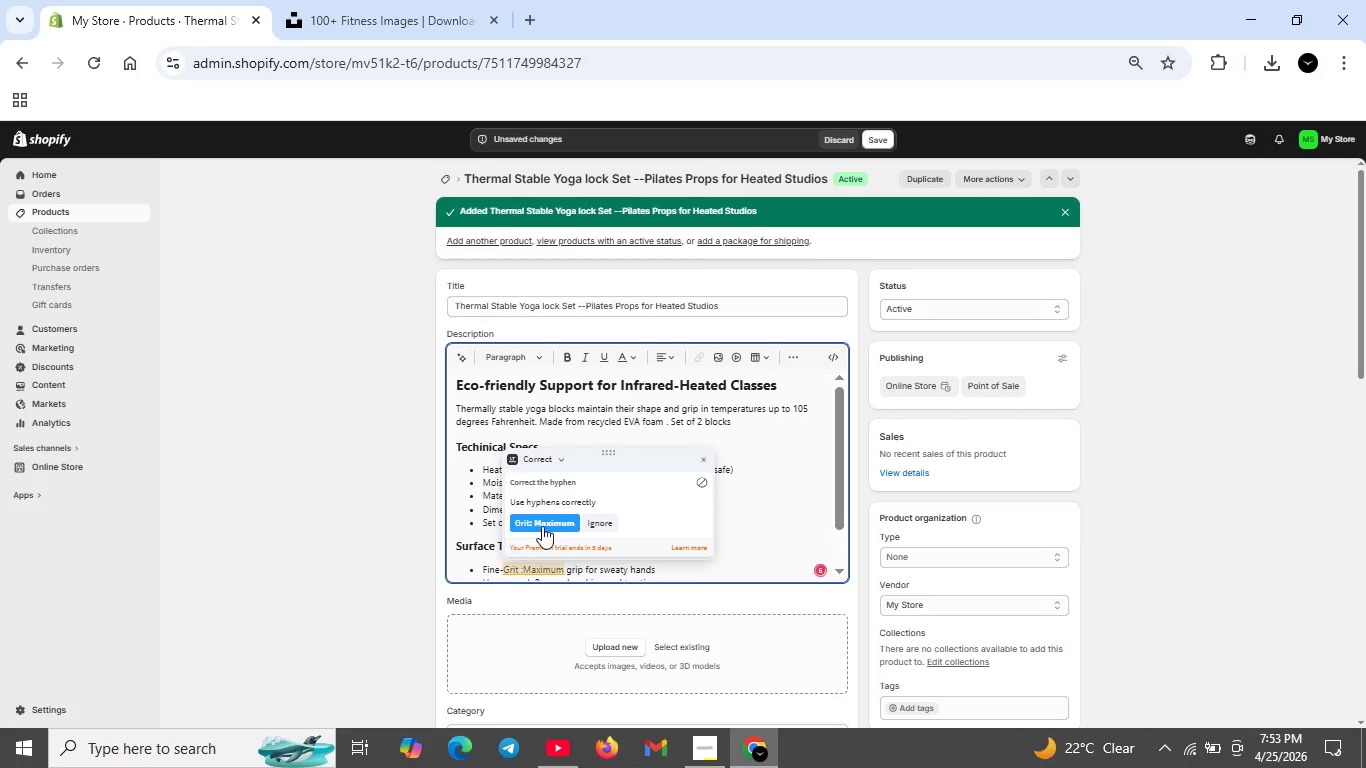 
left_click([542, 526])
 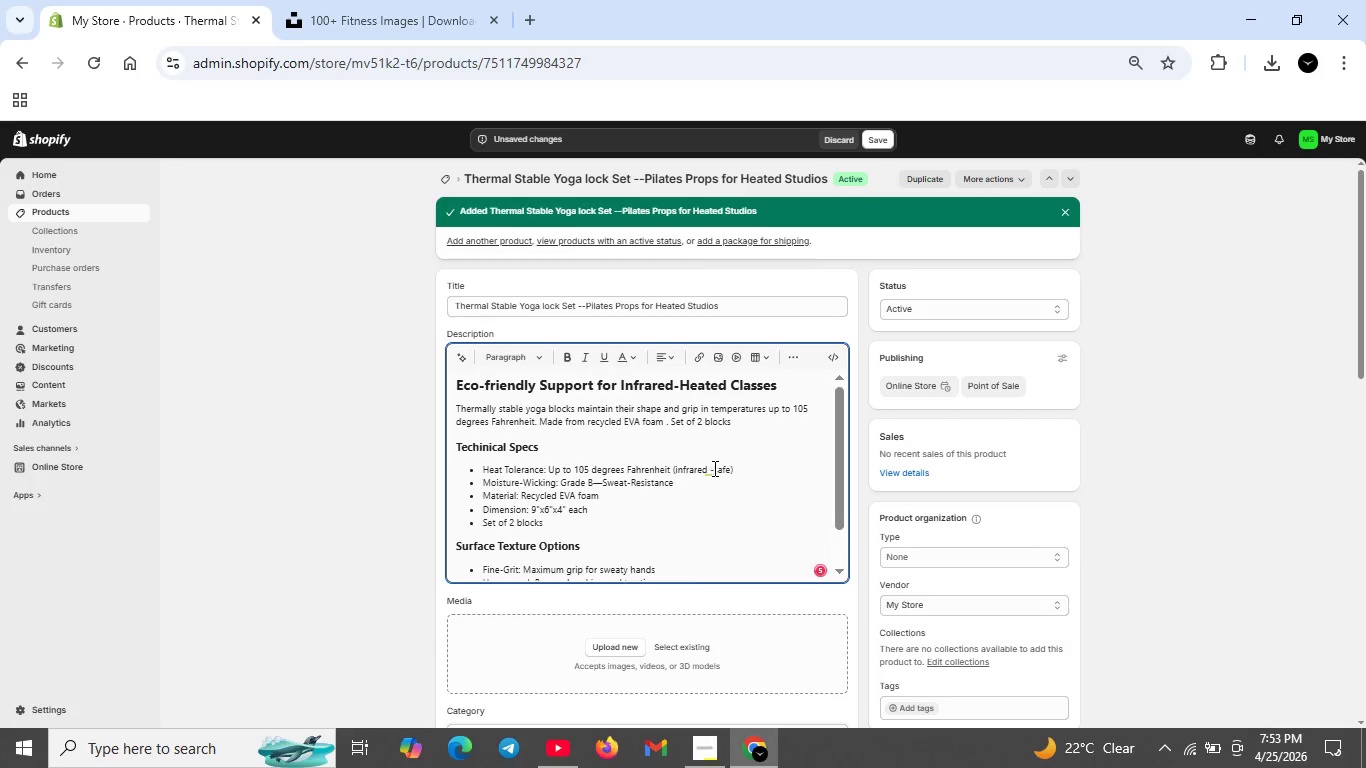 
left_click([712, 468])
 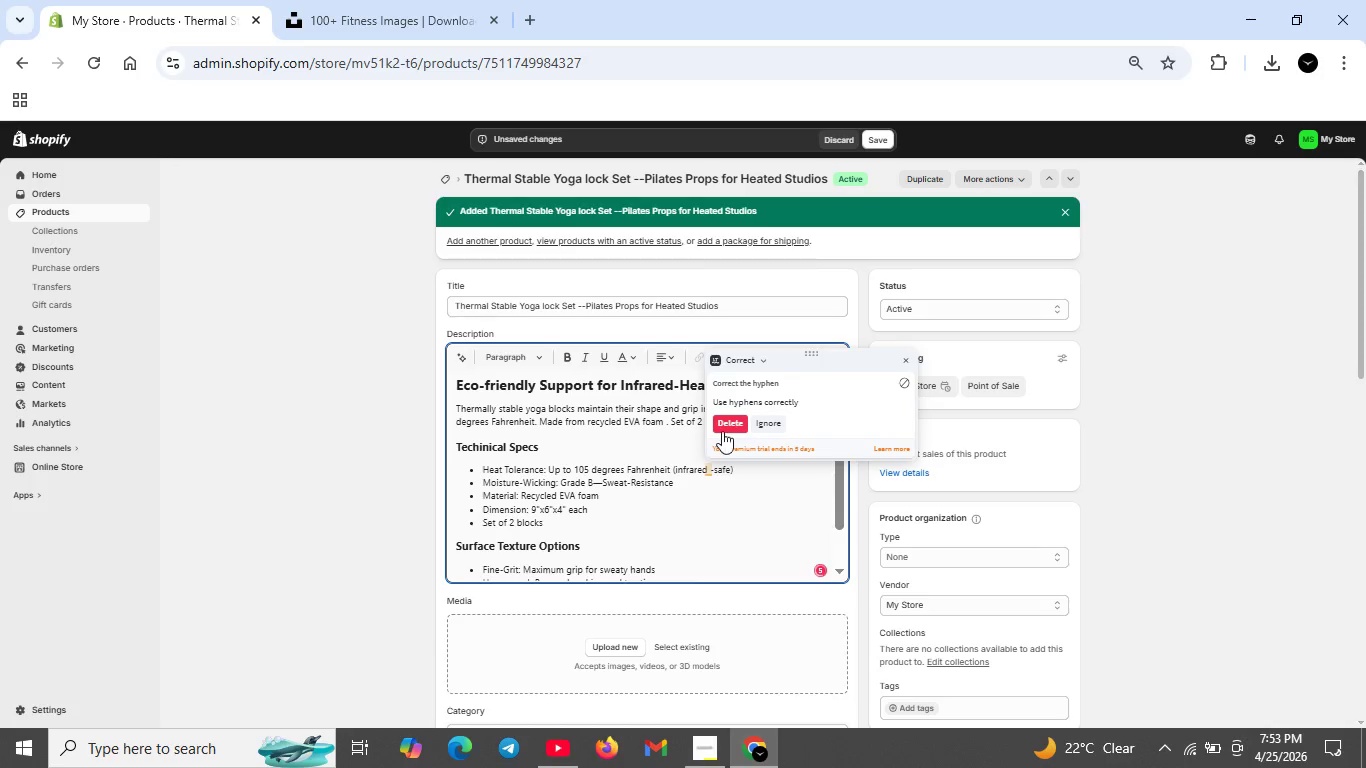 
left_click([722, 426])
 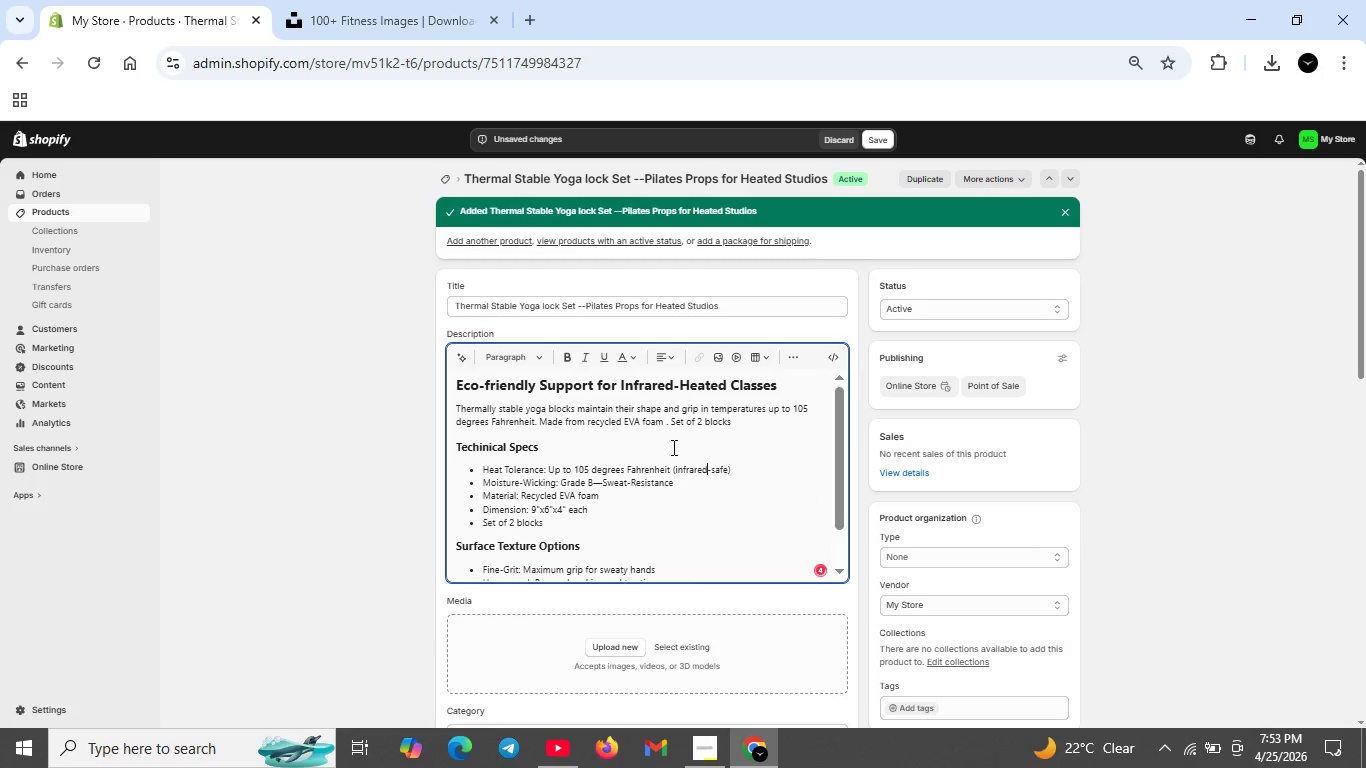 
scroll: coordinate [672, 449], scroll_direction: down, amount: 1.0
 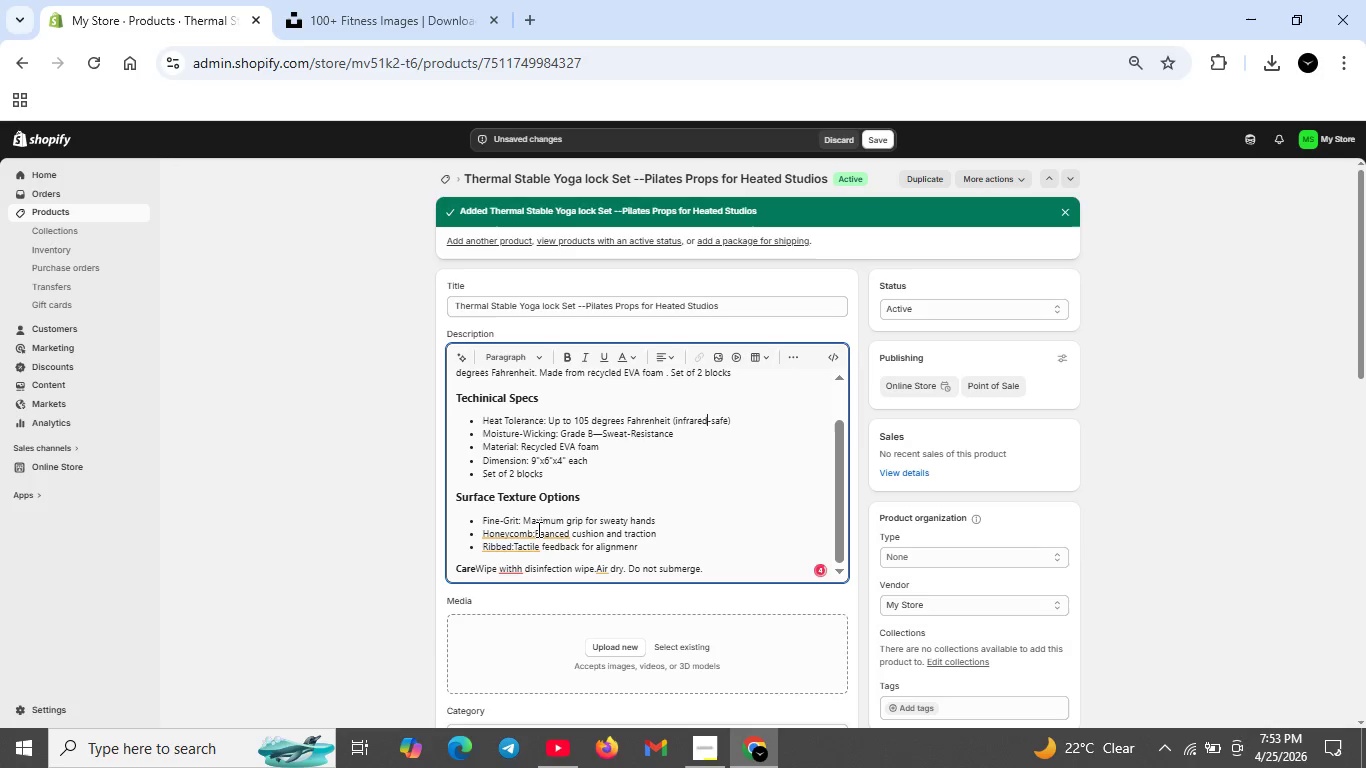 
left_click([537, 533])
 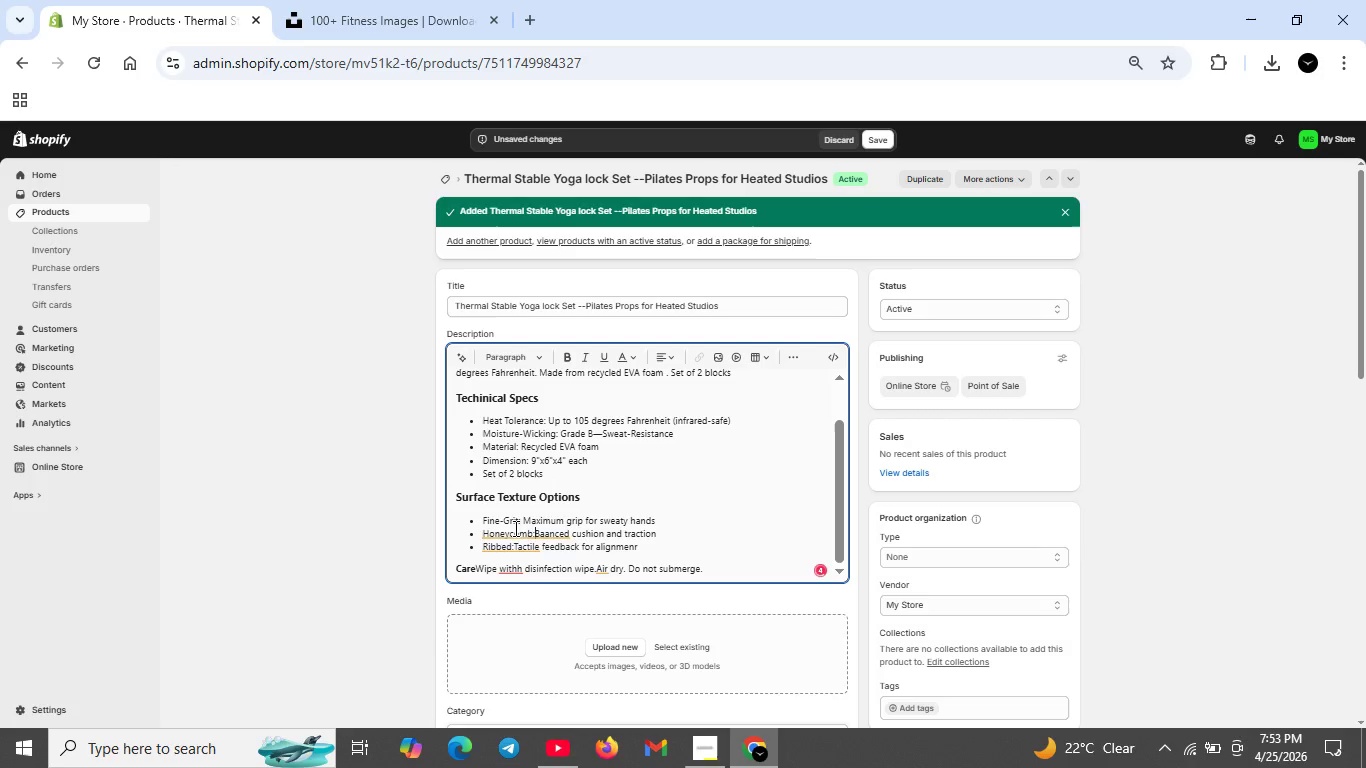 
left_click([506, 540])
 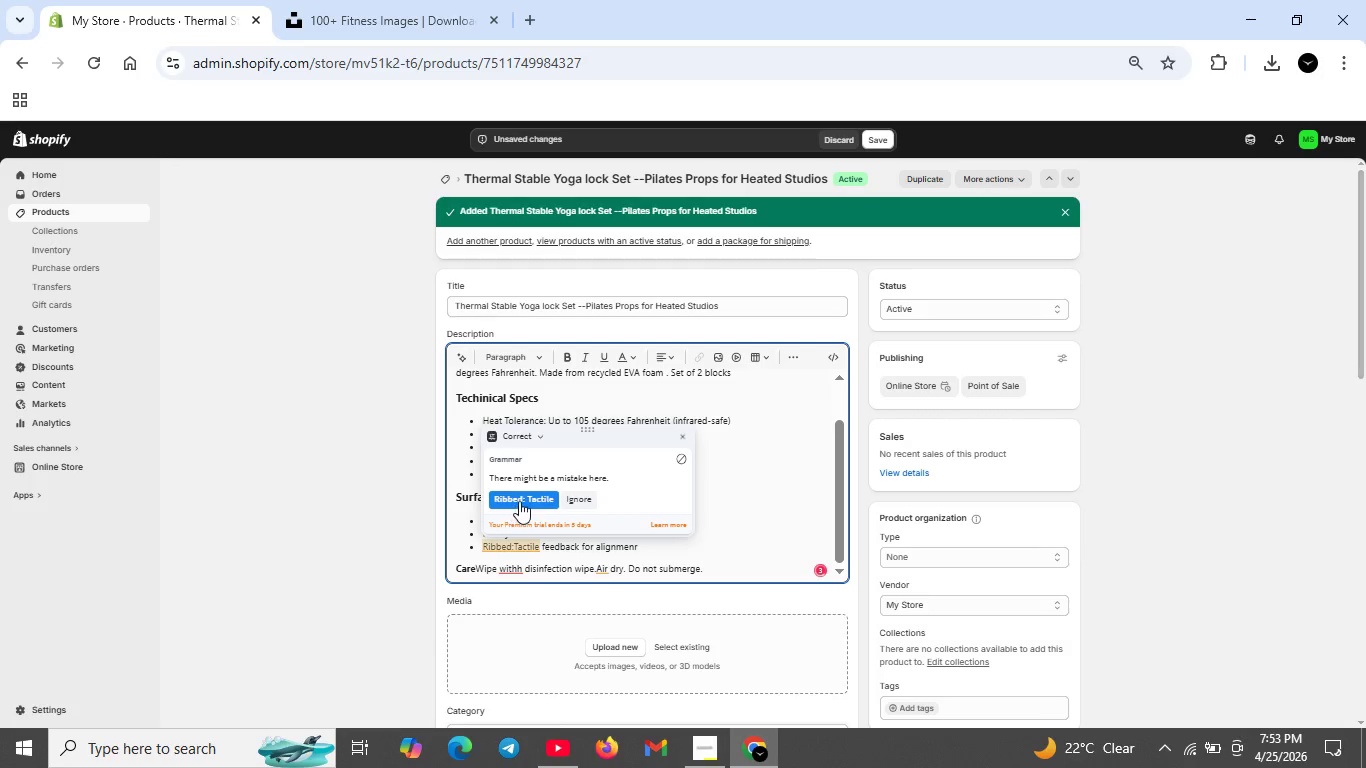 
left_click([519, 501])
 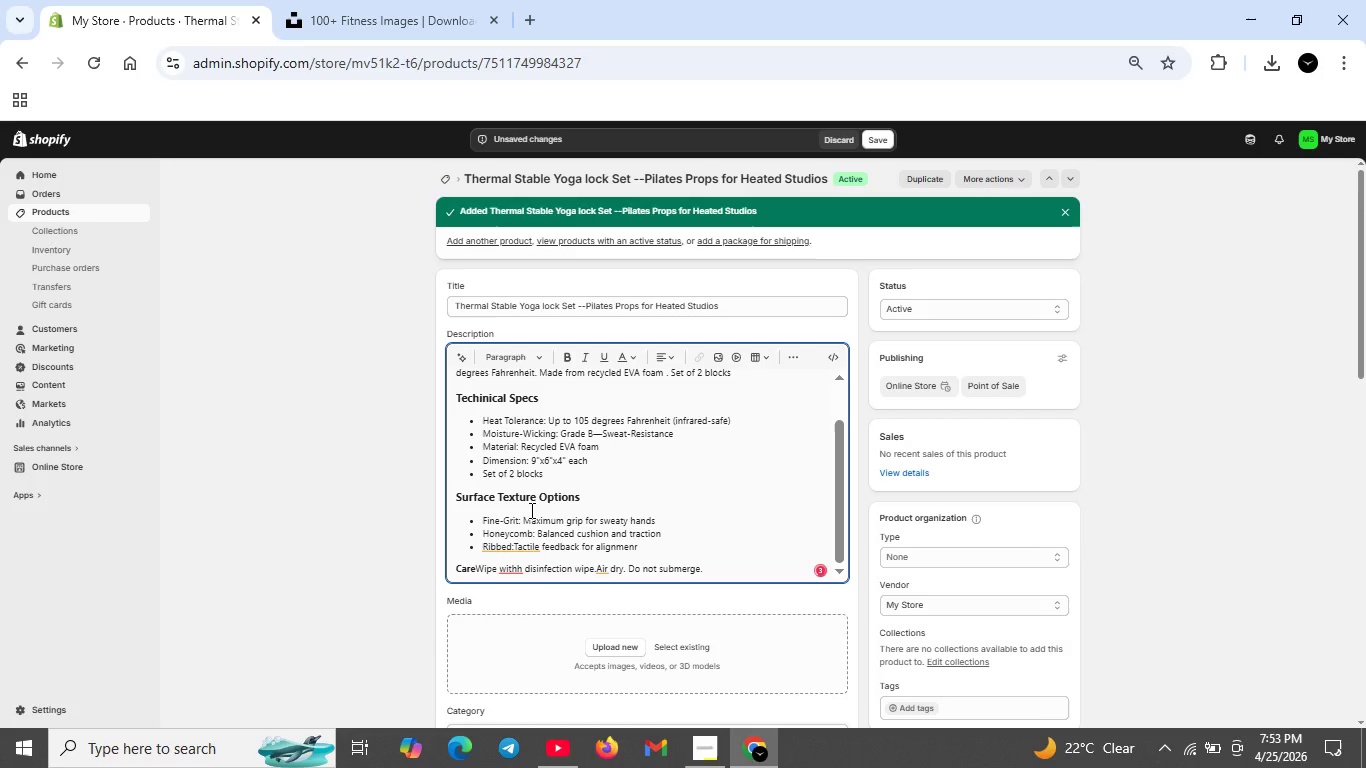 
scroll: coordinate [530, 510], scroll_direction: down, amount: 1.0
 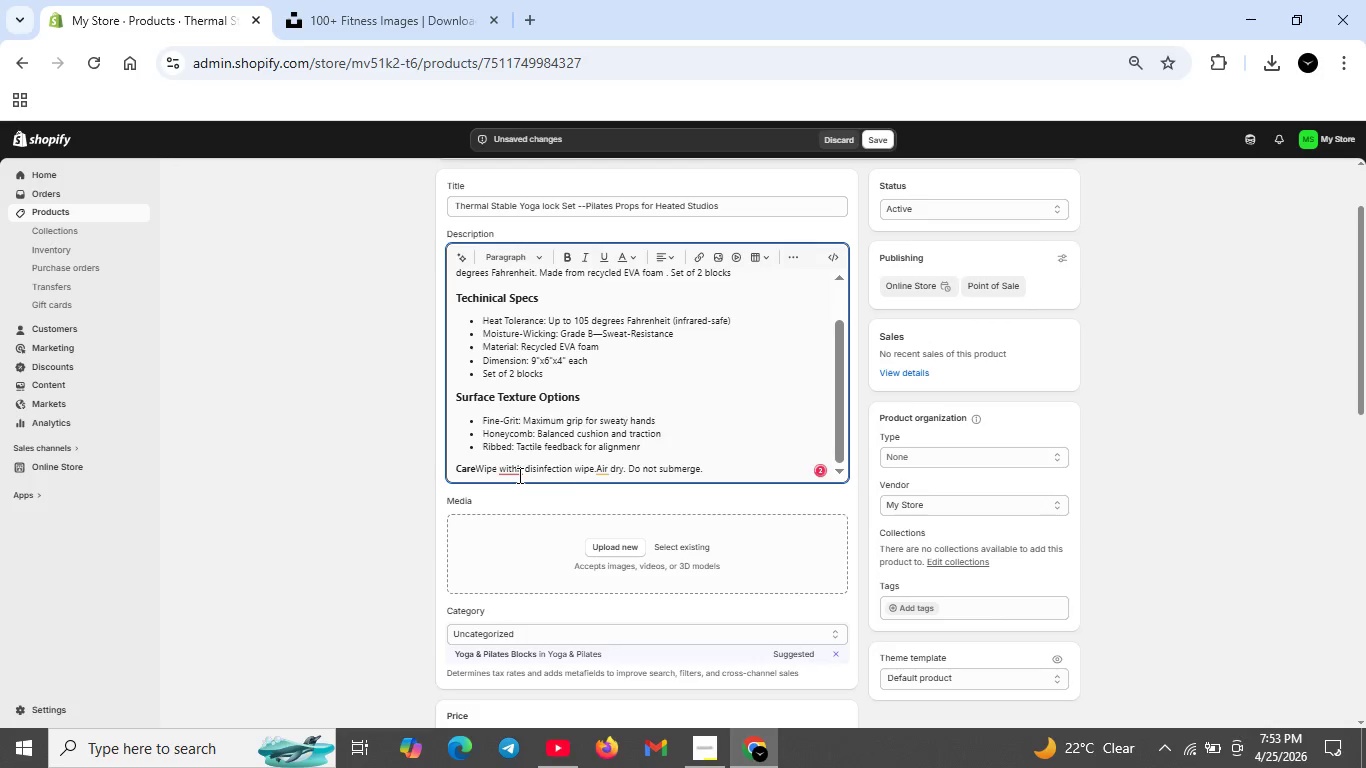 
left_click([518, 475])
 